 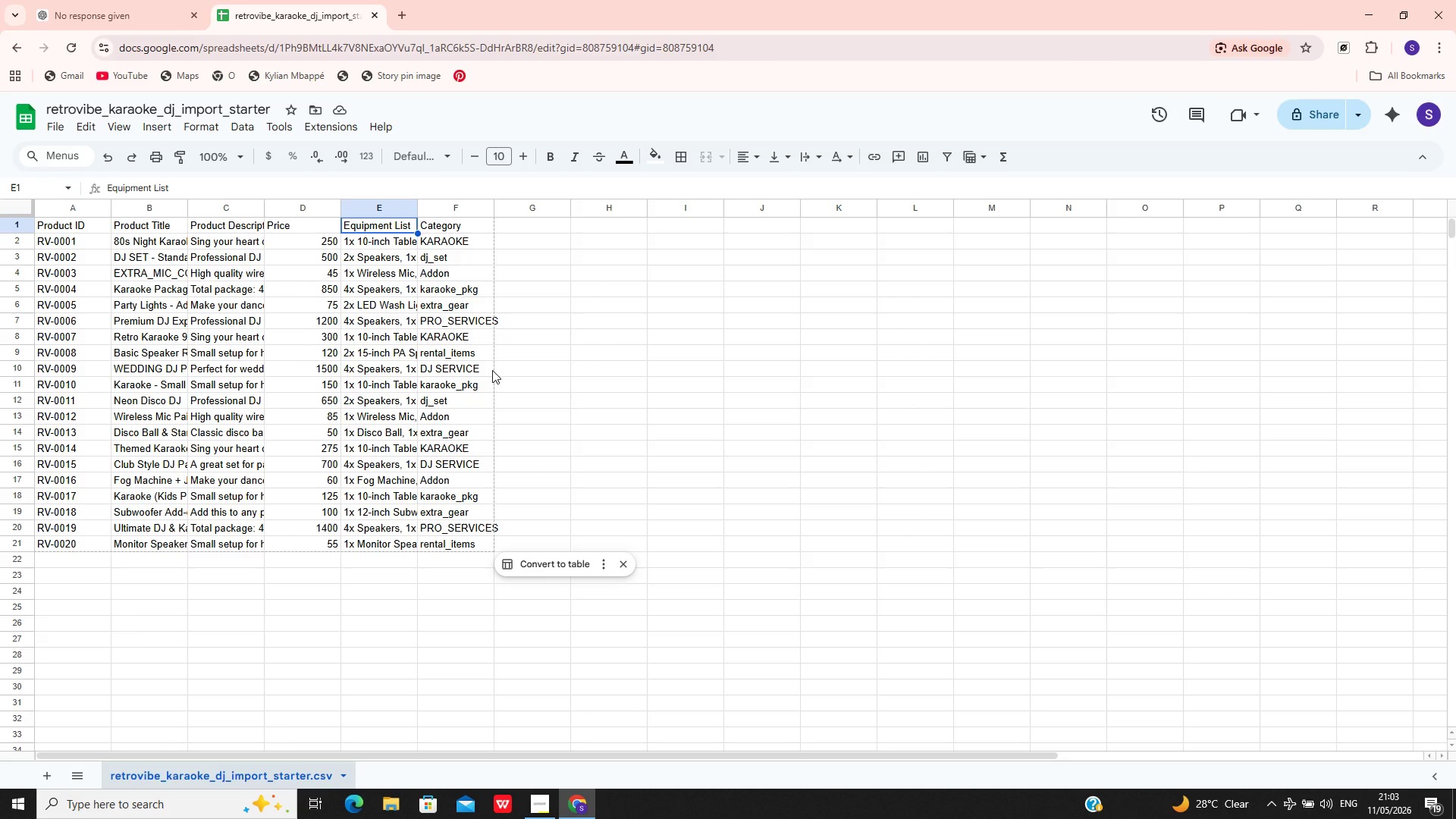 
key(Control+Z)
 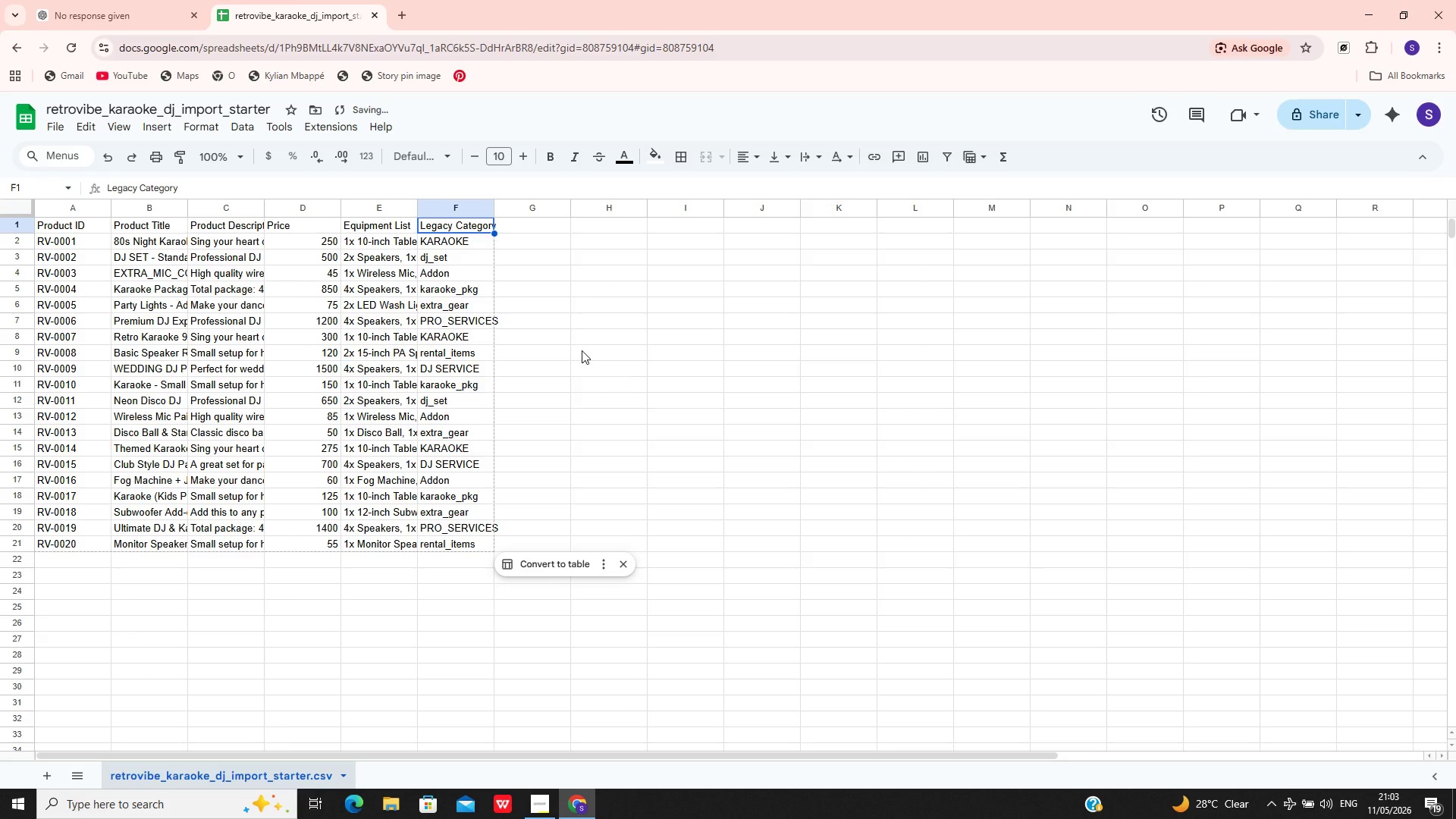 
key(Control+Z)
 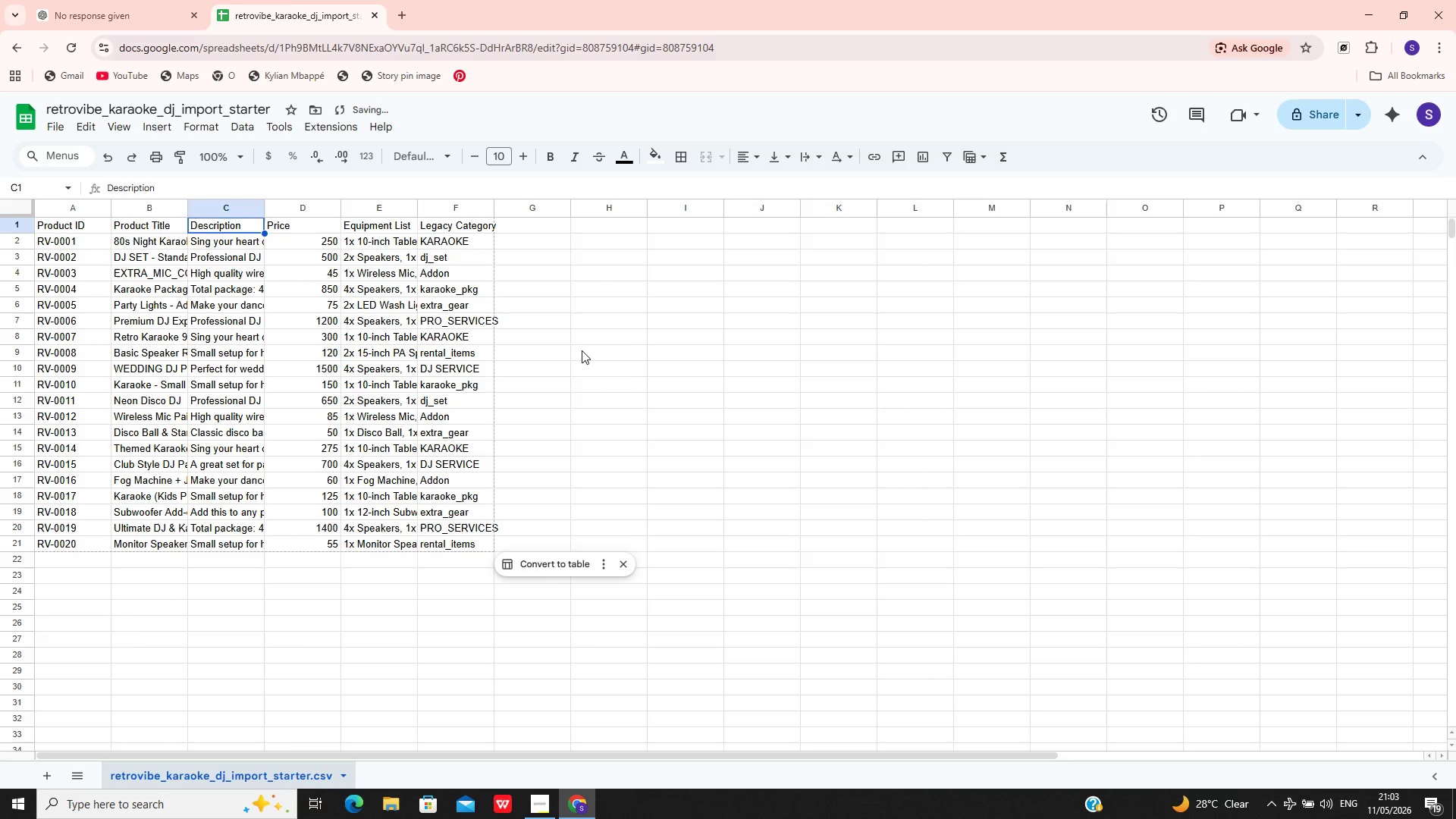 
key(Control+Z)
 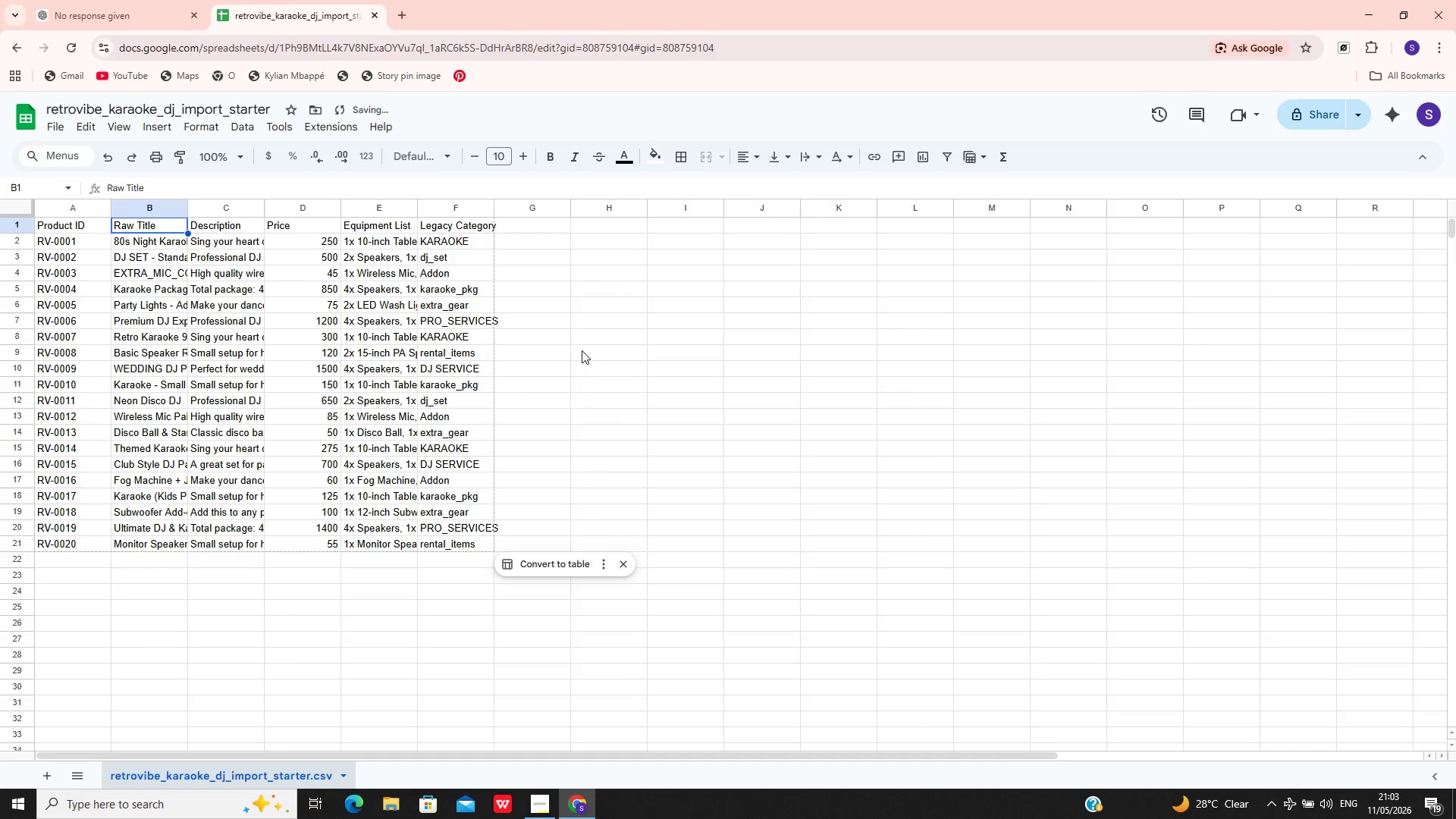 
key(Control+Z)
 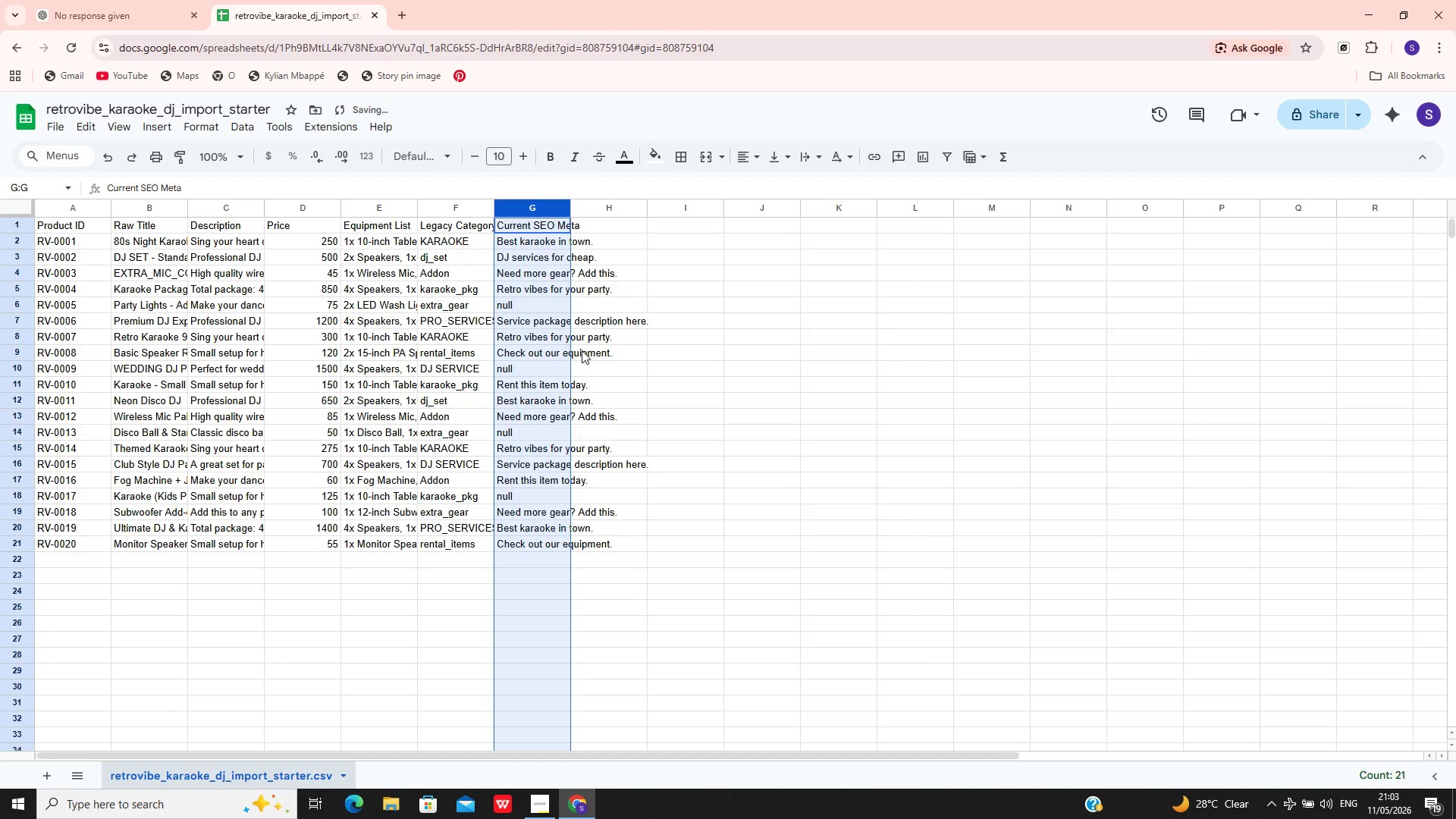 
key(Control+Z)
 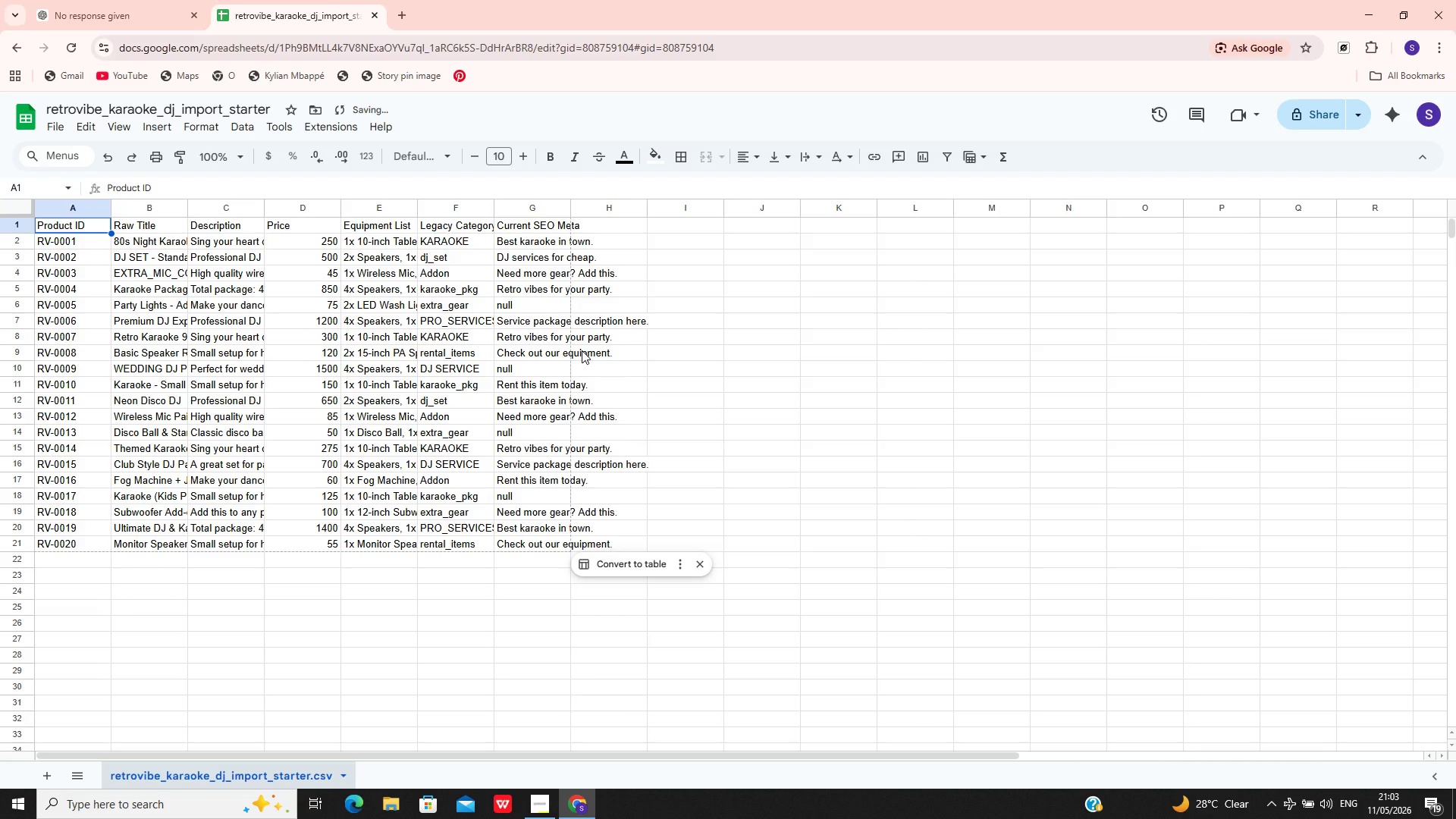 
key(Control+Z)
 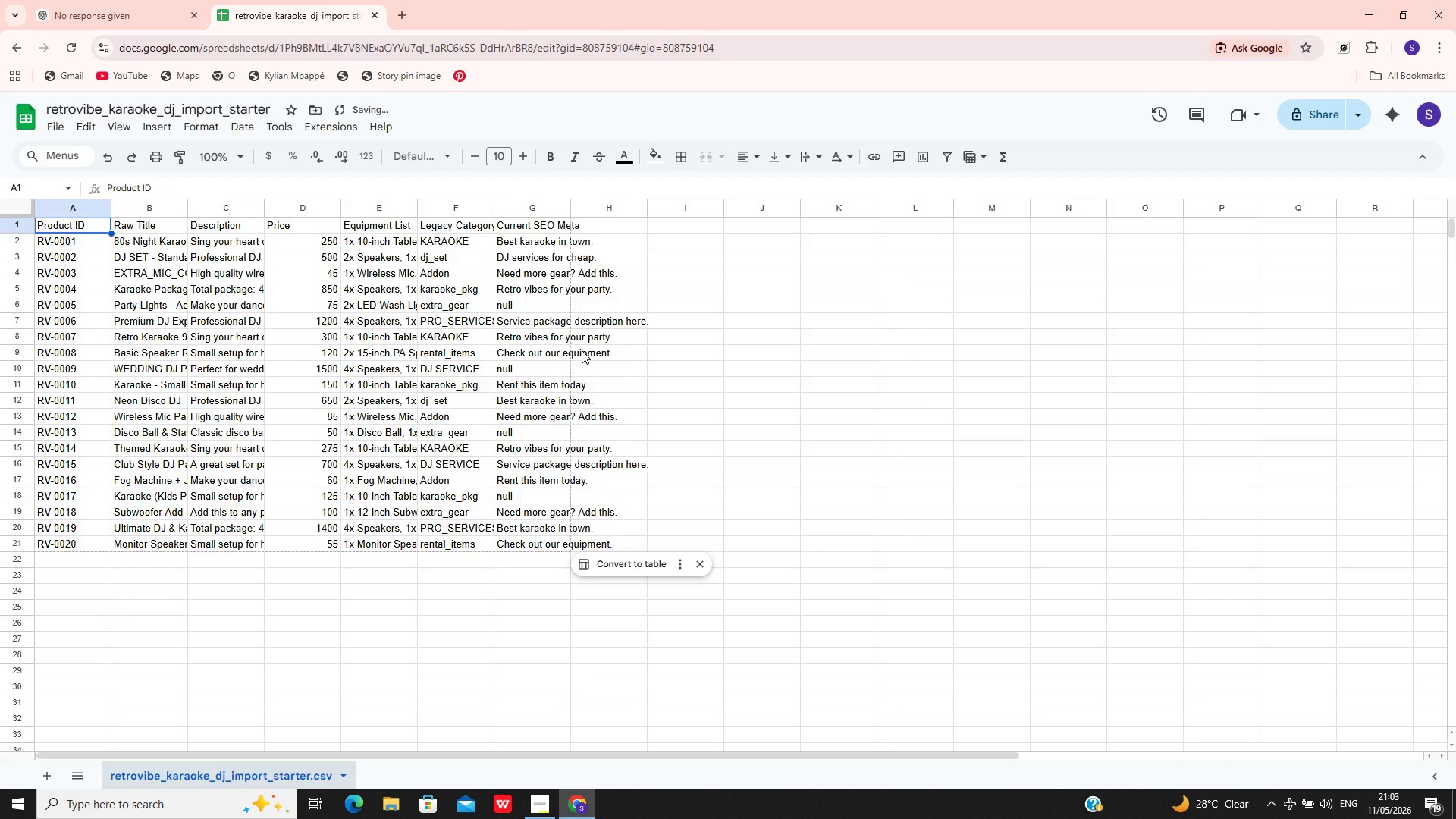 
key(Control+Z)
 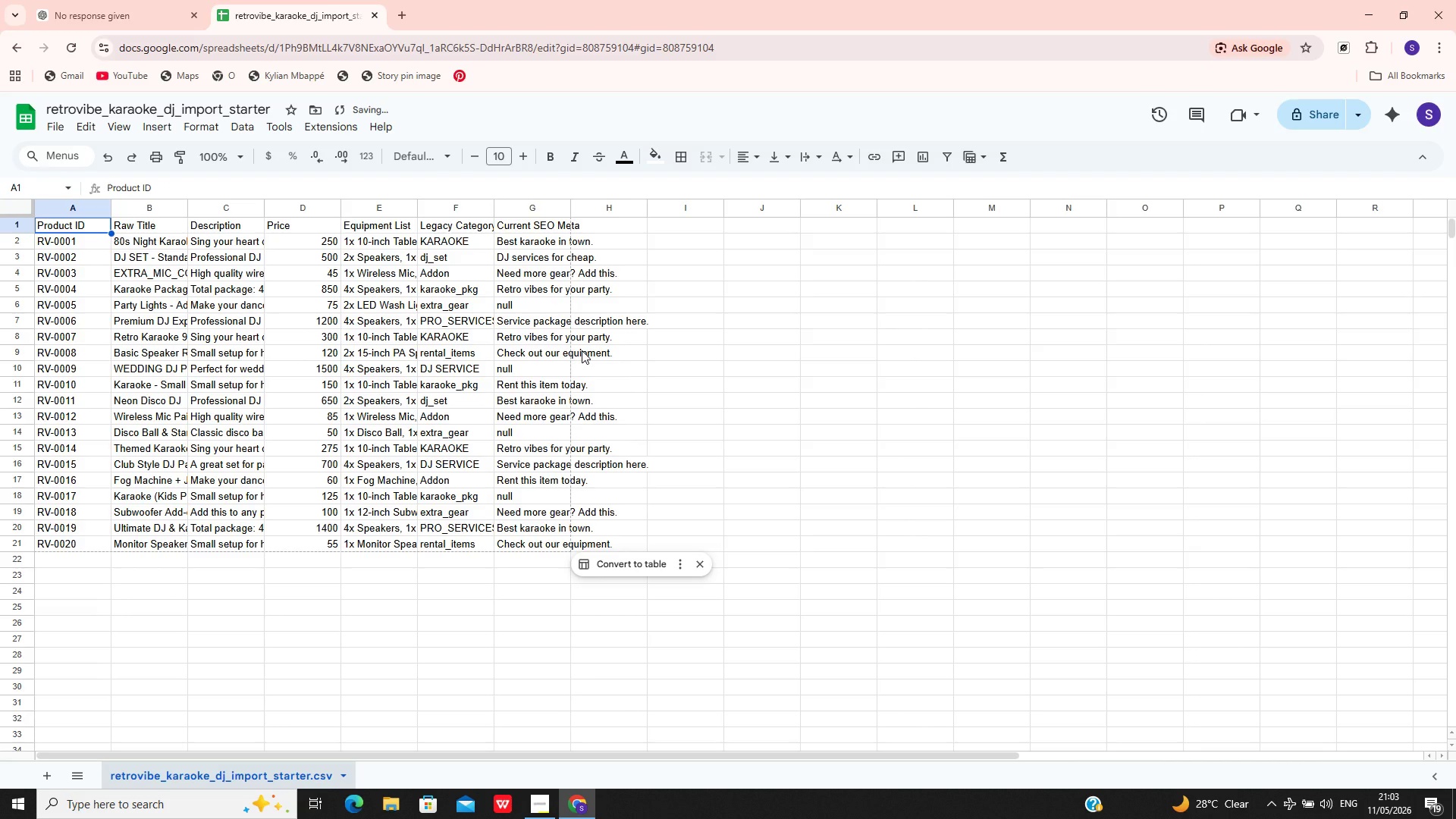 
key(Control+Z)
 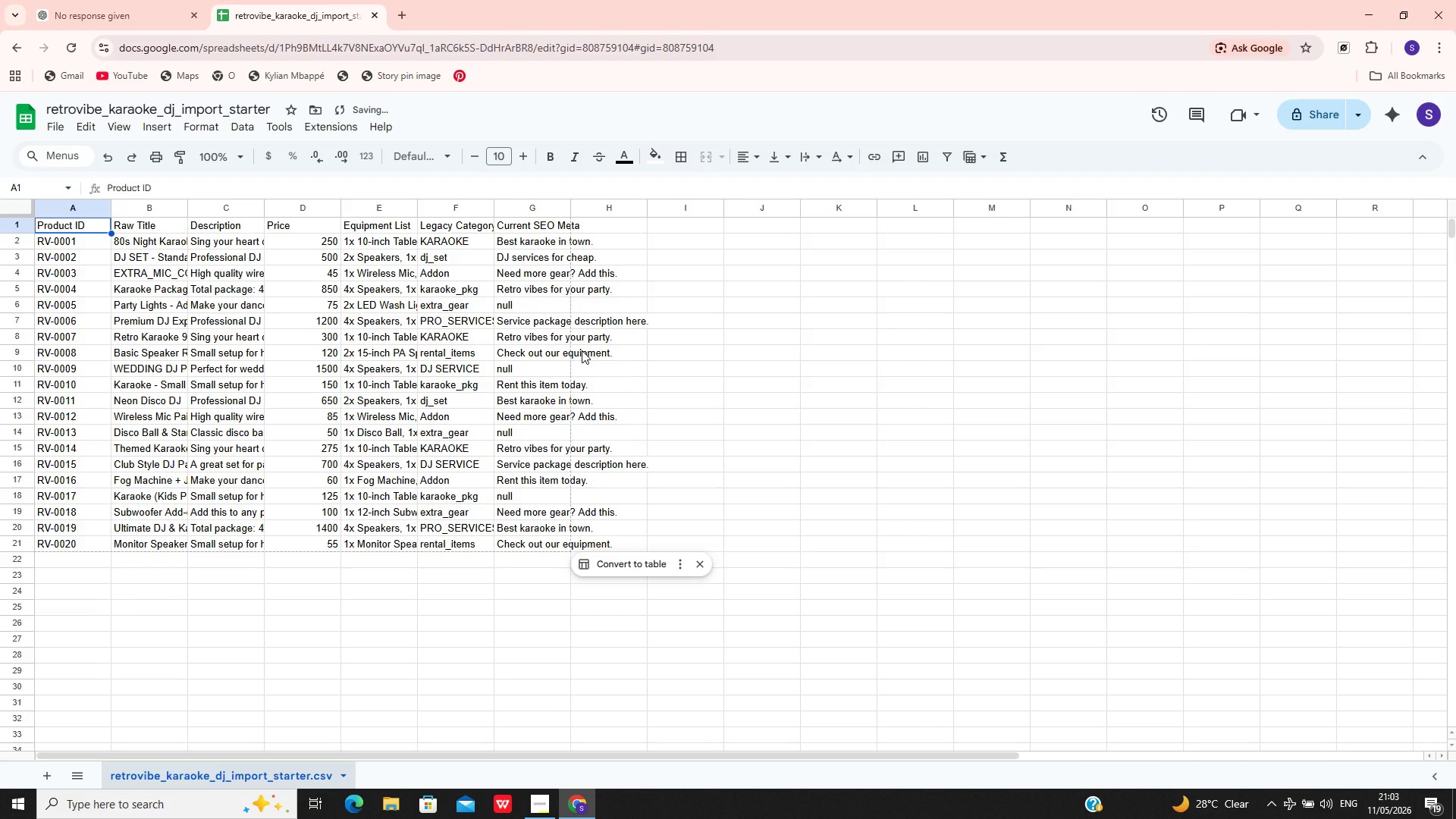 
hold_key(key=Z, duration=1.26)
 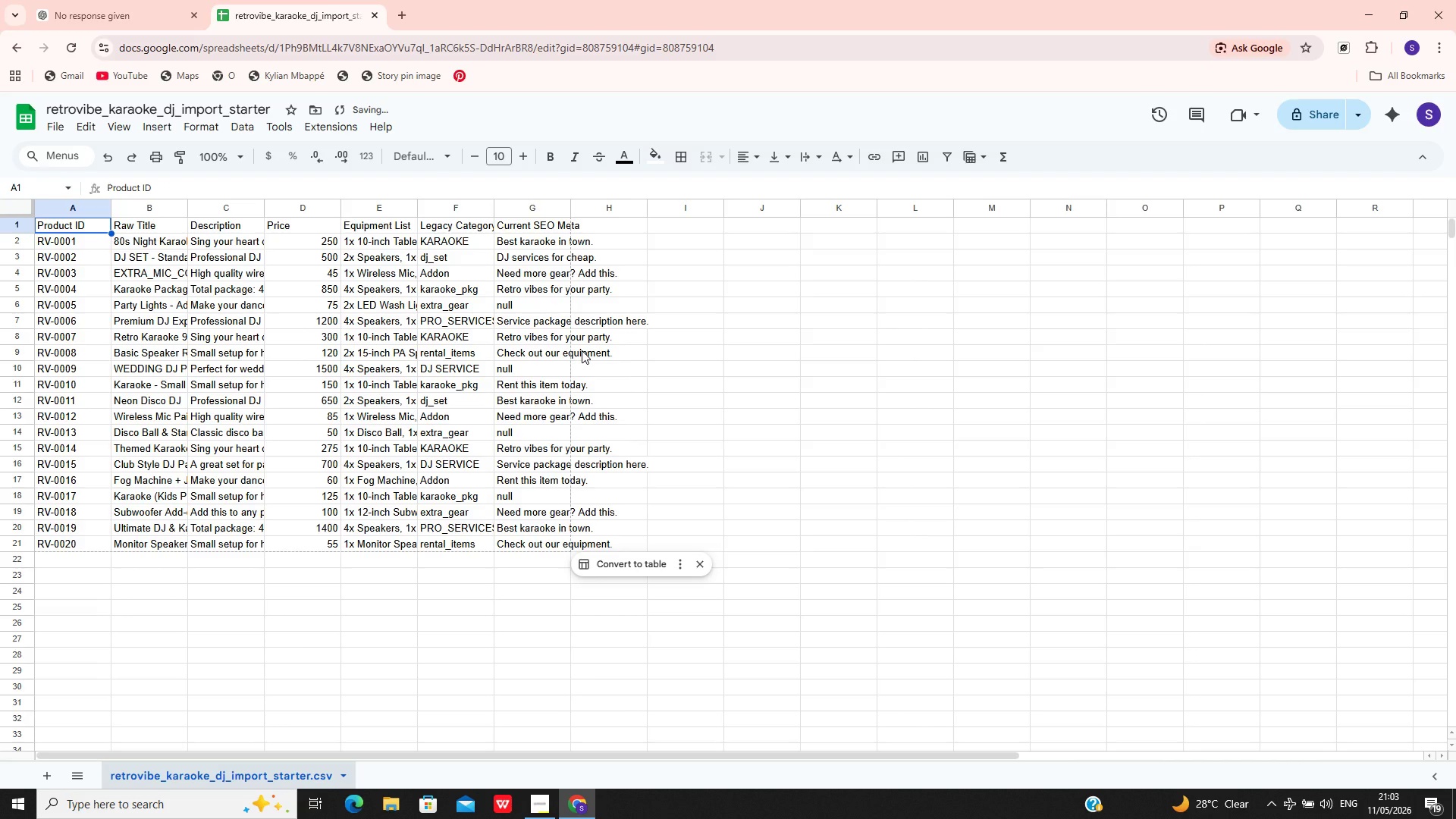 
hold_key(key=Z, duration=0.78)
 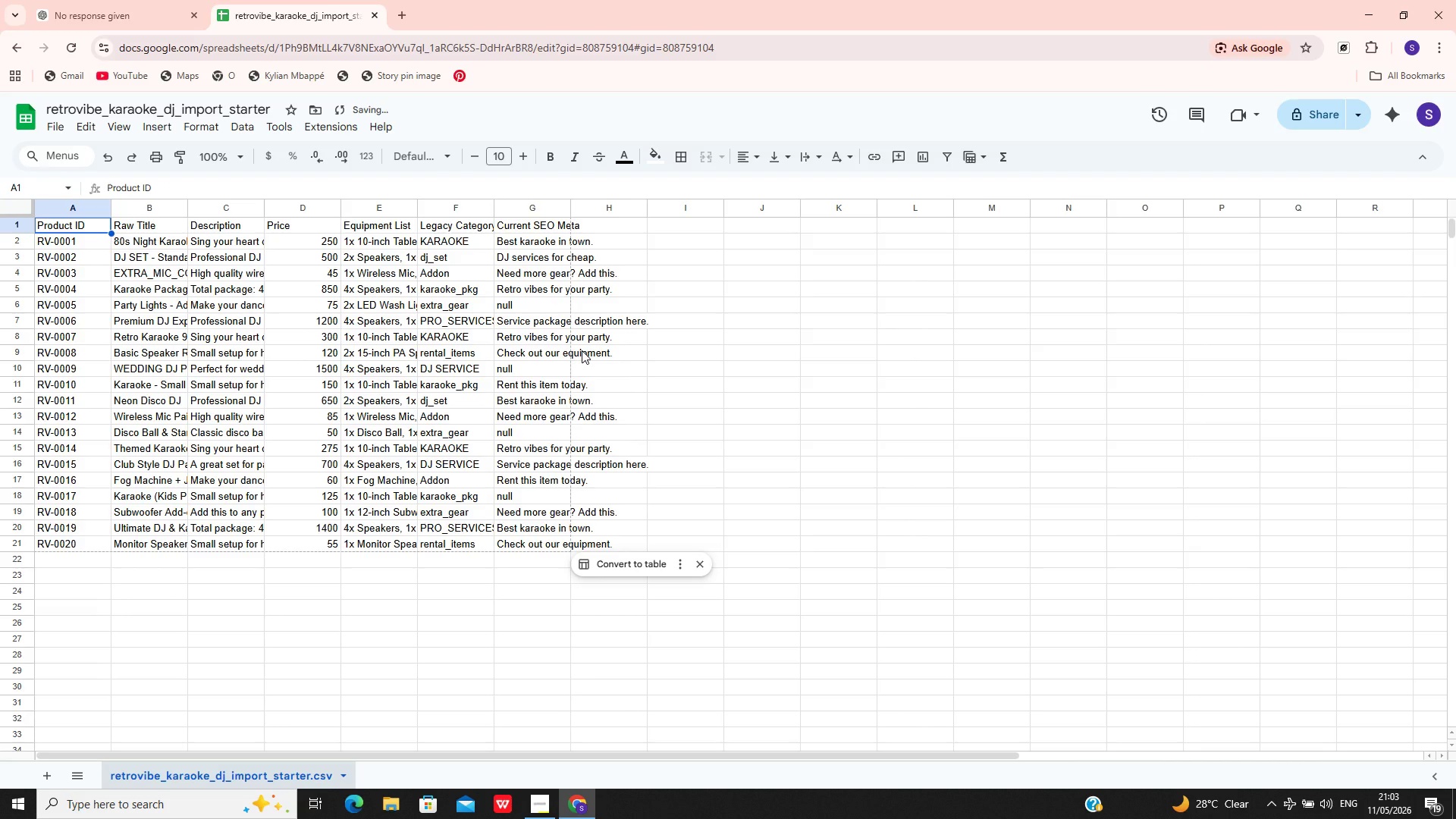 
key(Control+Z)
 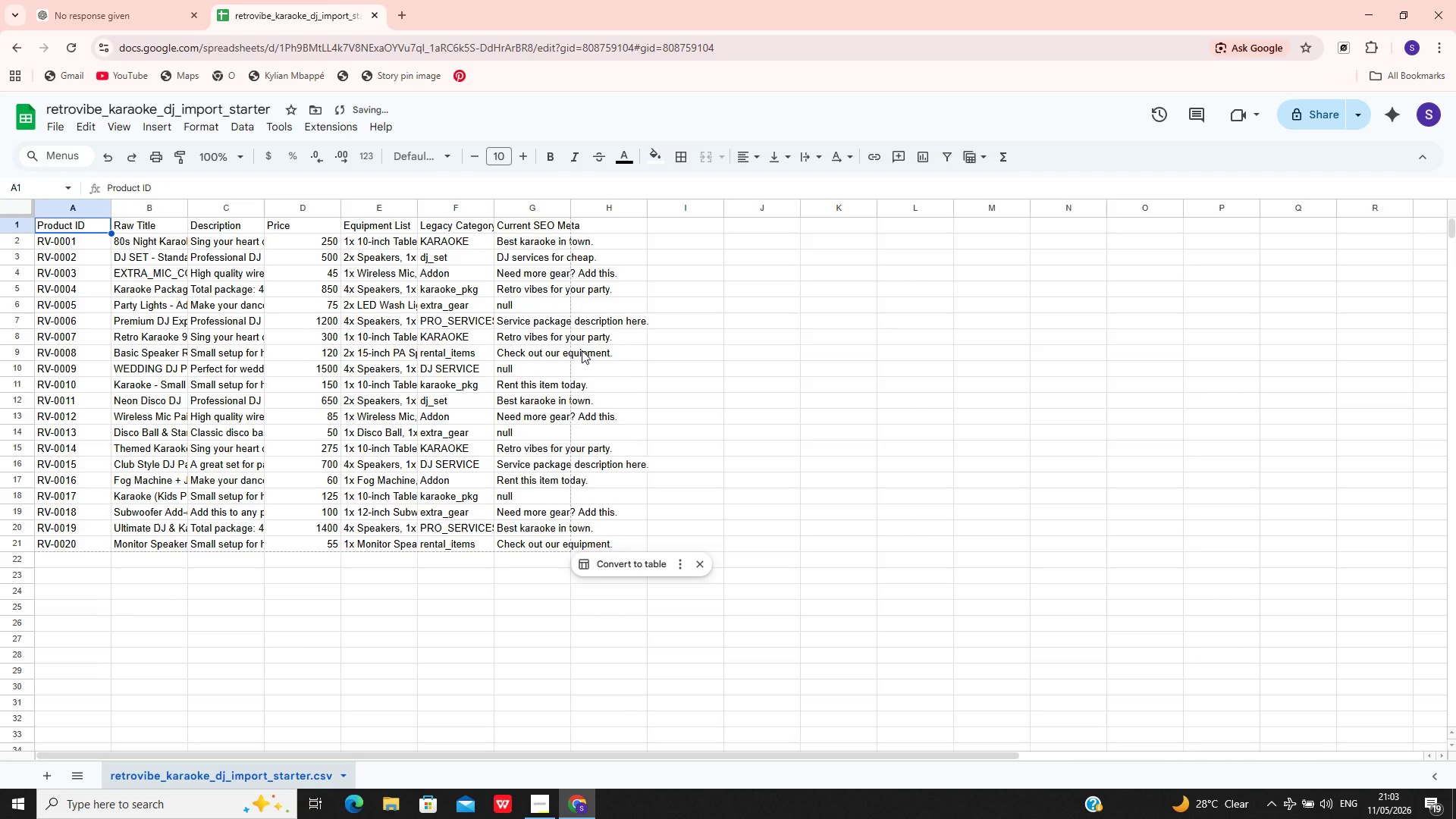 
hold_key(key=Z, duration=0.42)
 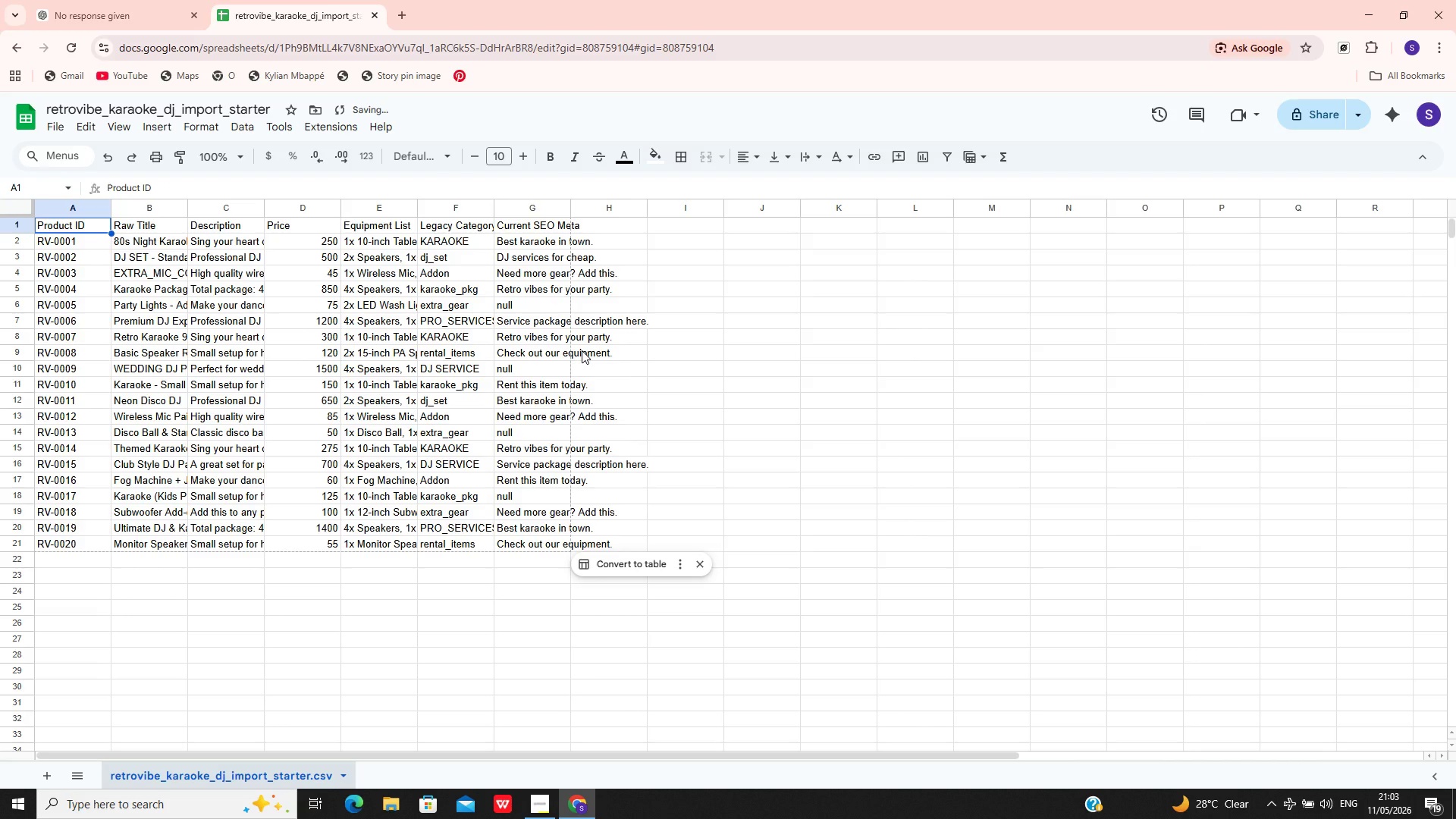 
key(Control+Z)
 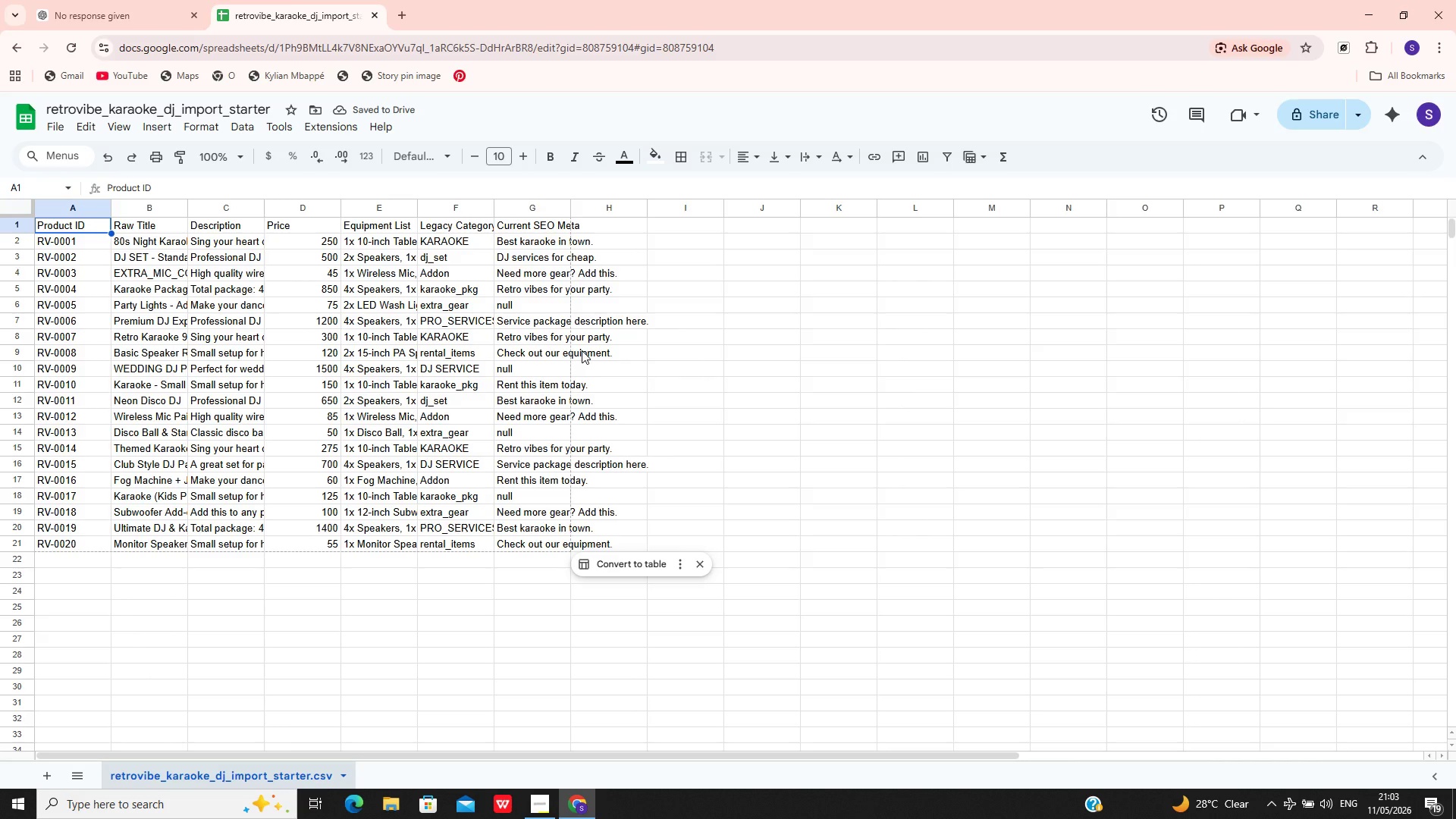 
key(Control+Z)
 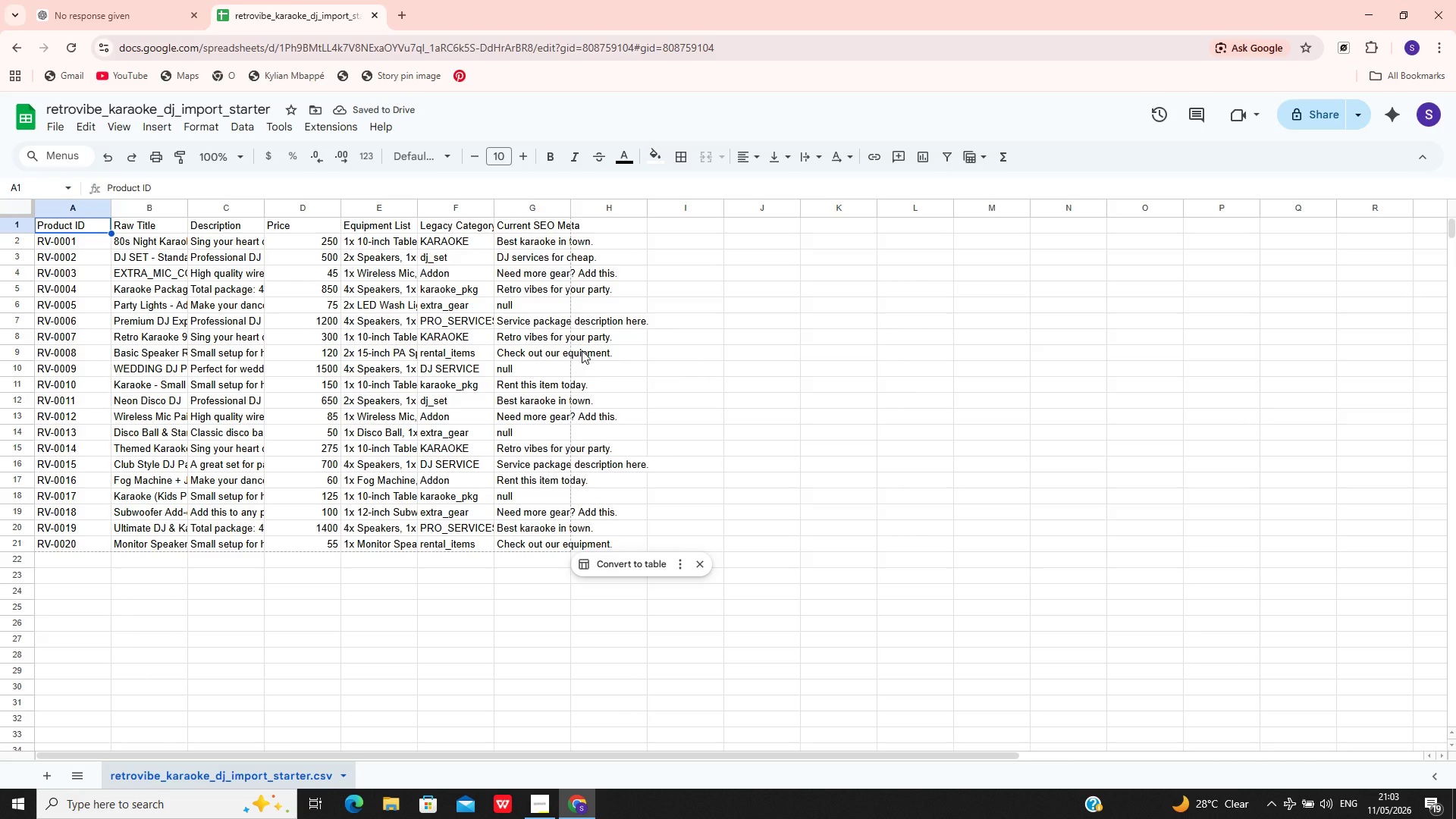 
hold_key(key=Z, duration=1.36)
 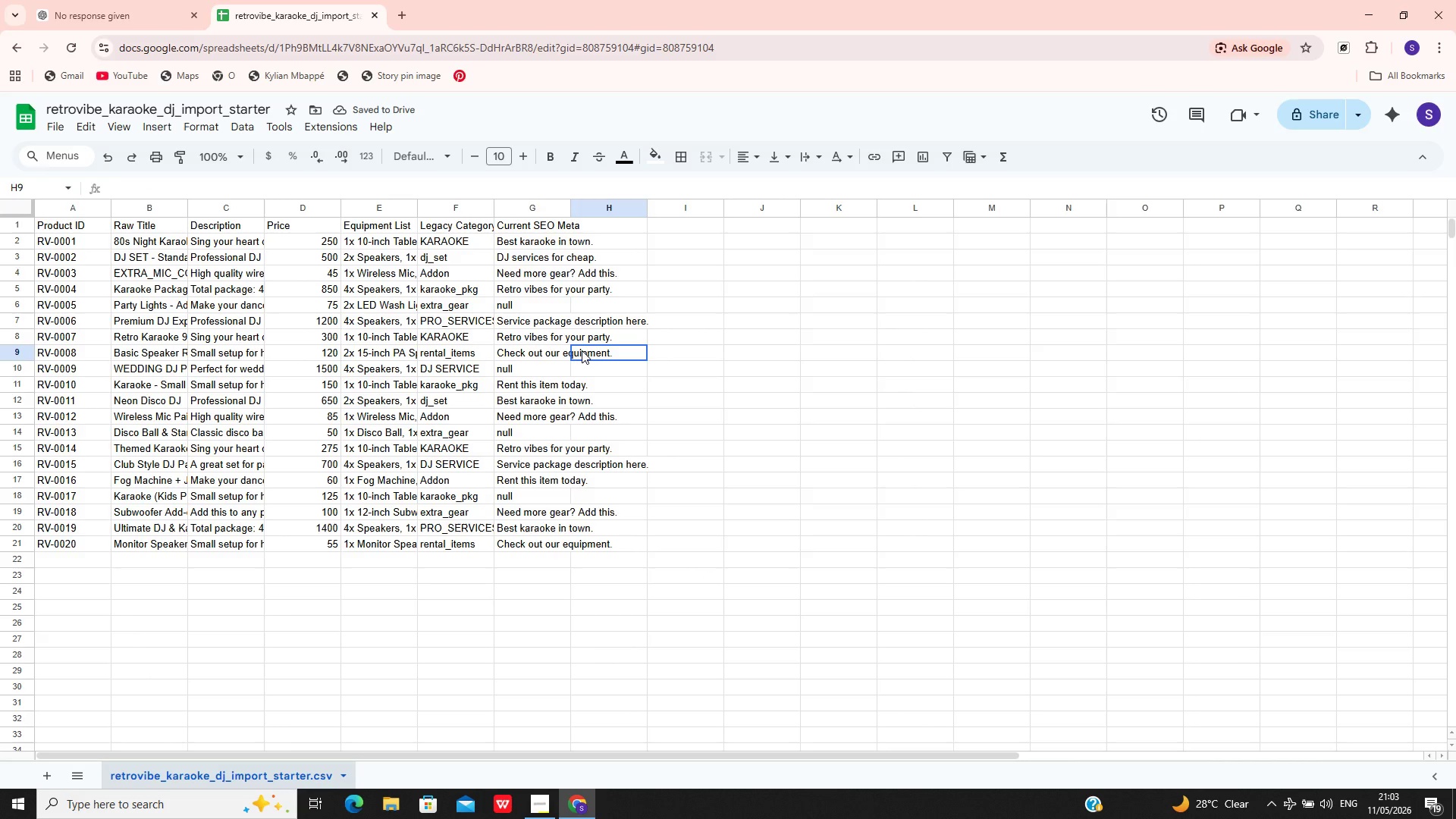 
left_click([582, 350])
 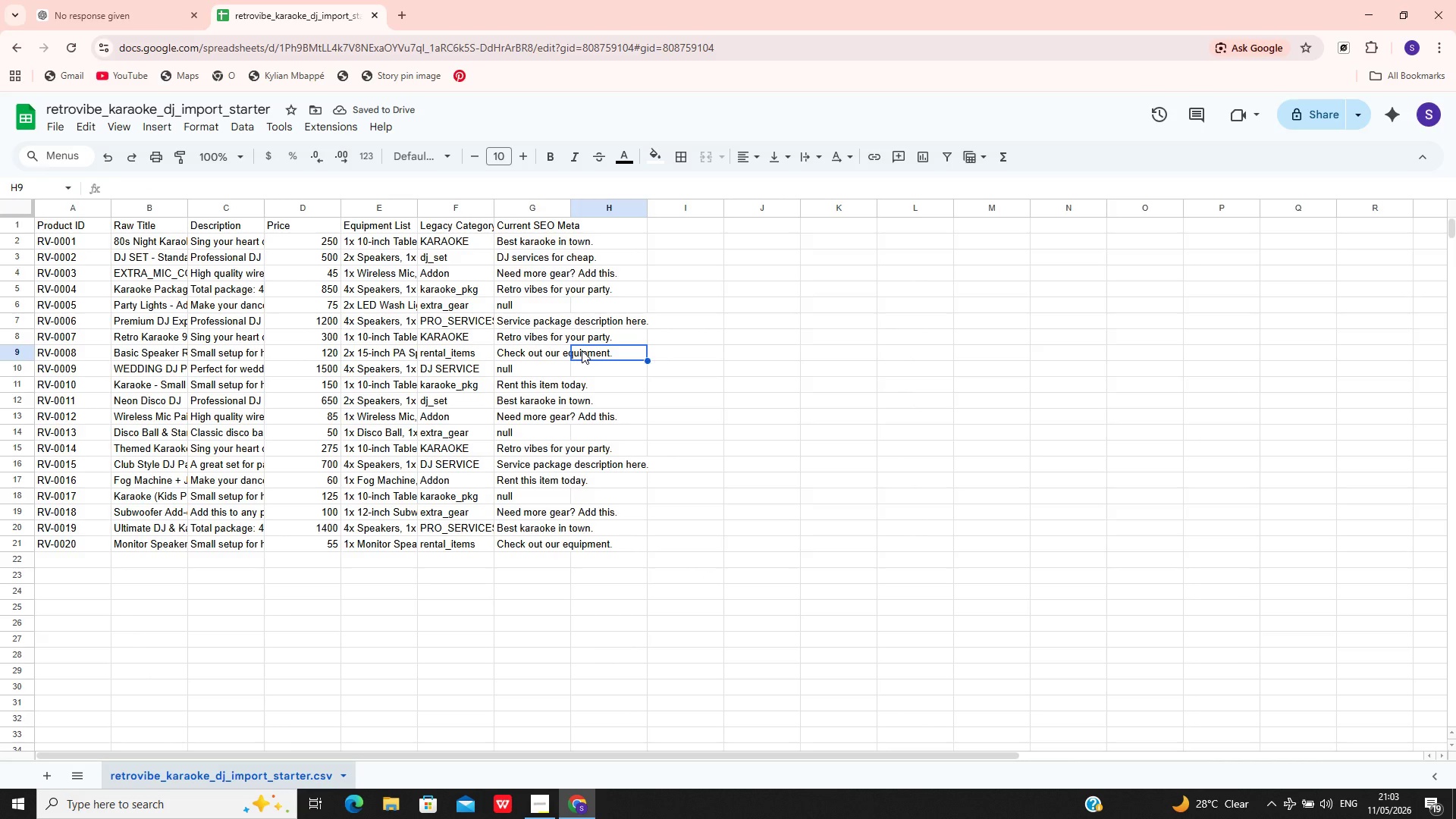 
hold_key(key=ShiftLeft, duration=2.97)
 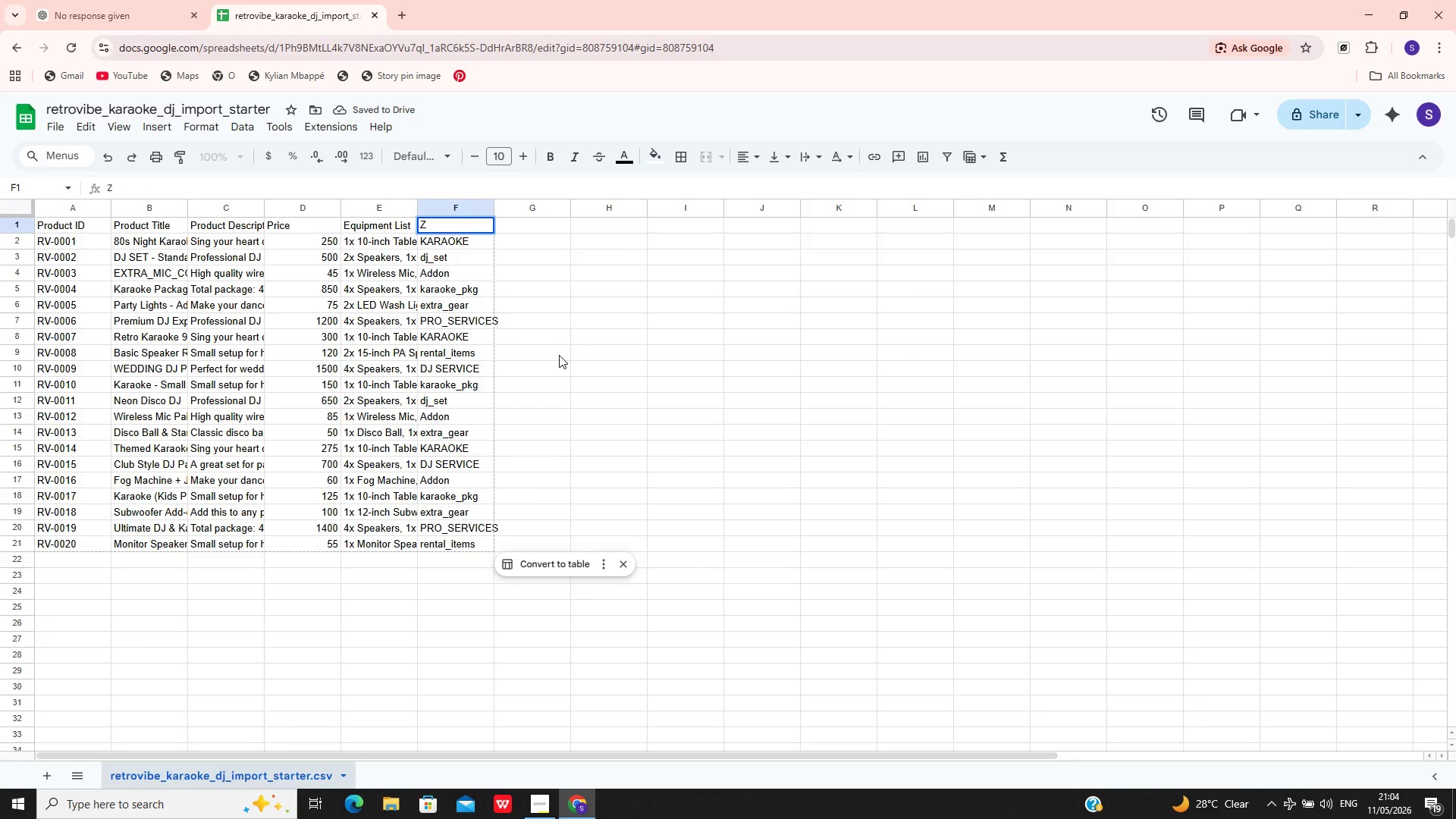 
hold_key(key=ControlLeft, duration=2.7)
 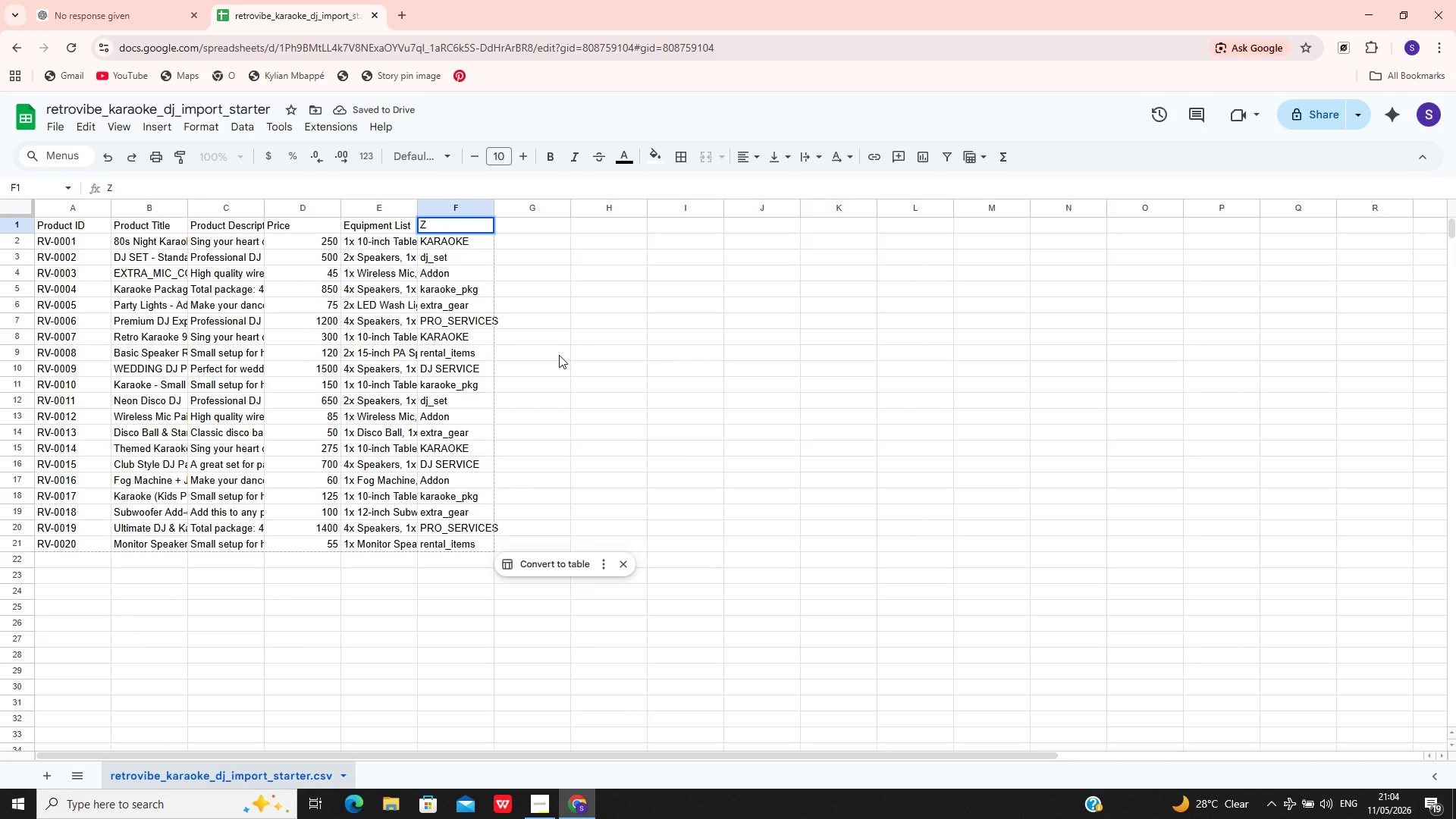 
hold_key(key=Z, duration=0.95)
 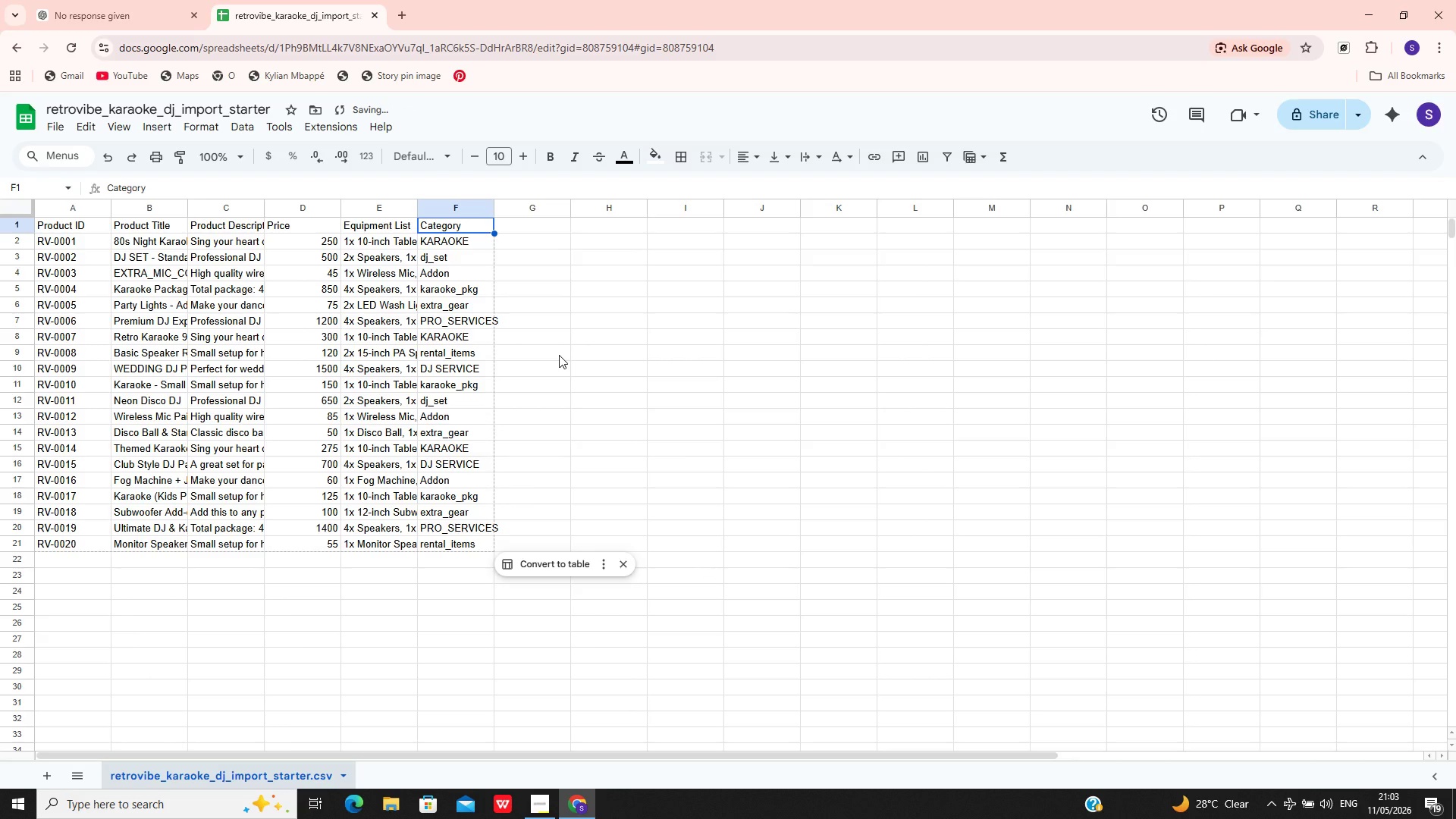 
hold_key(key=Z, duration=1.09)
 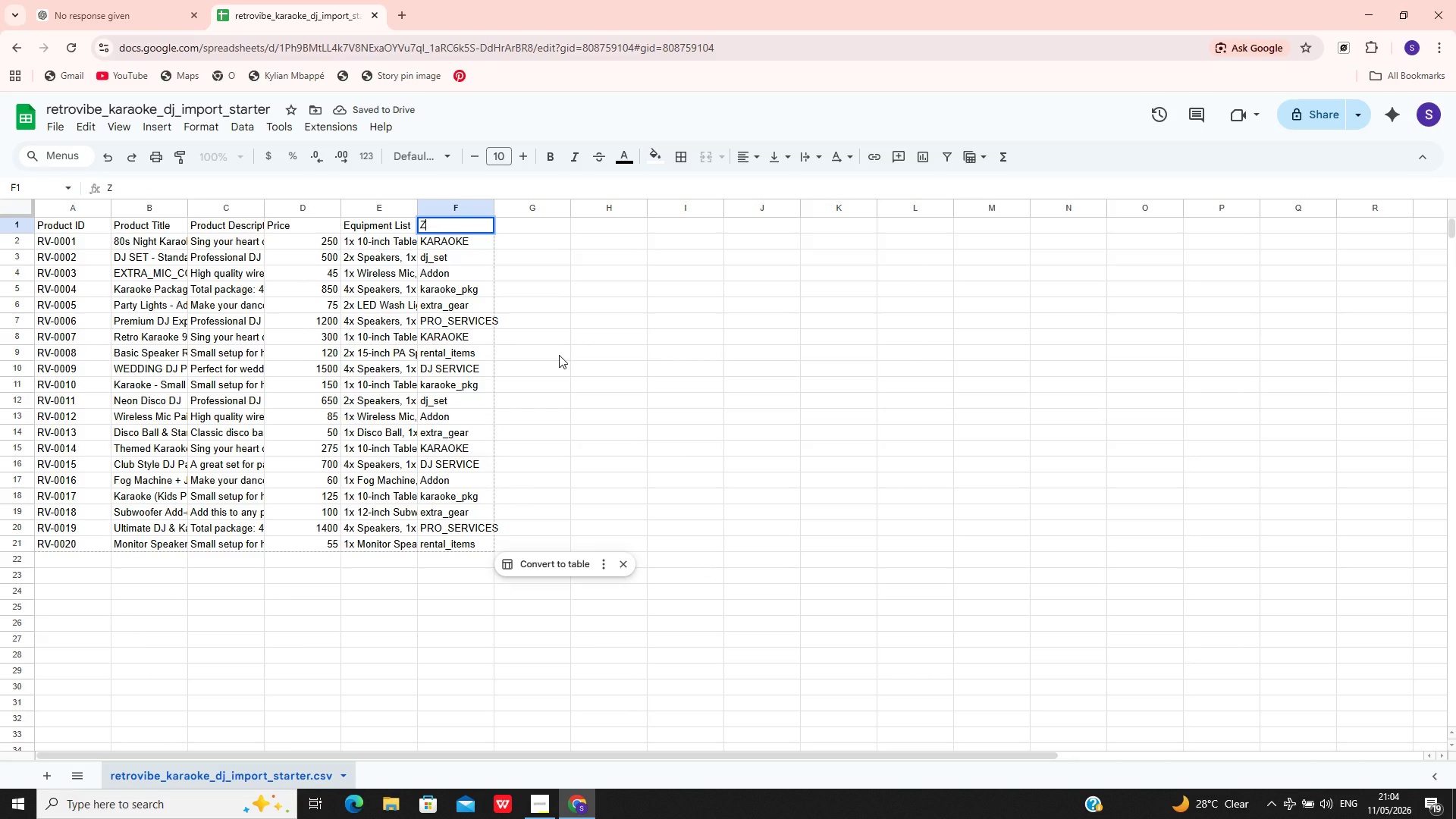 
hold_key(key=Z, duration=0.34)
 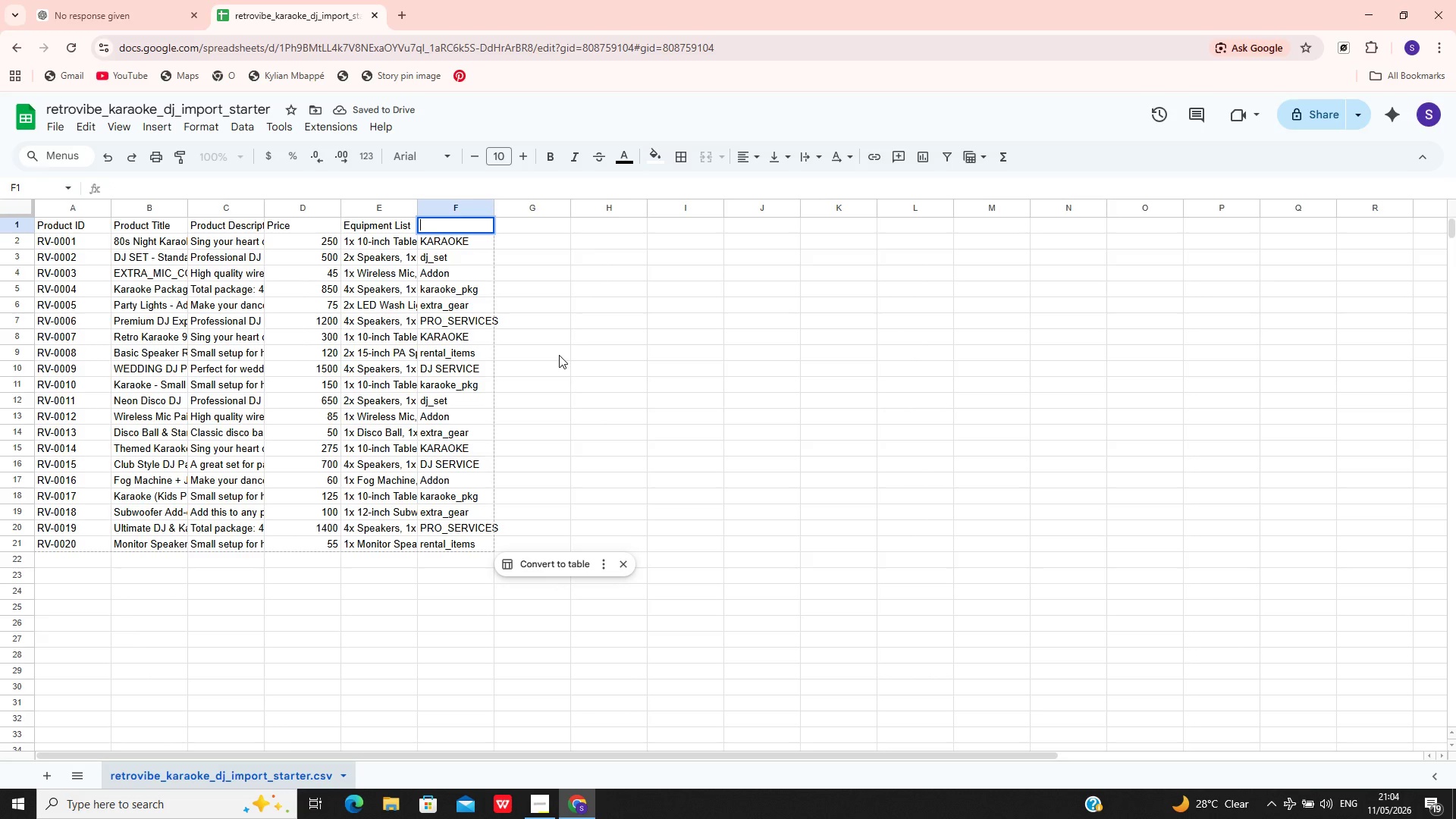 
key(Control+Z)
 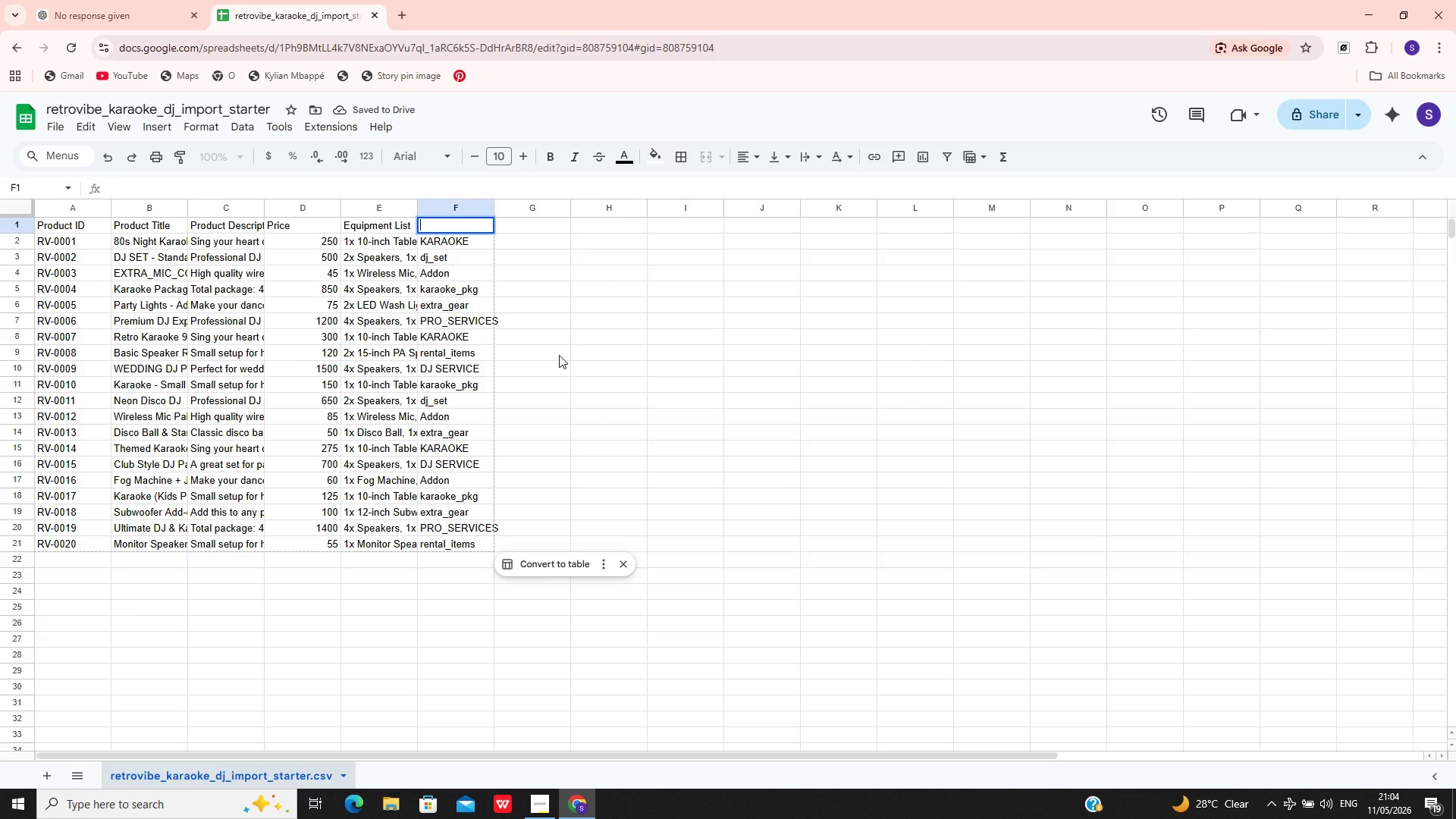 
left_click([559, 355])
 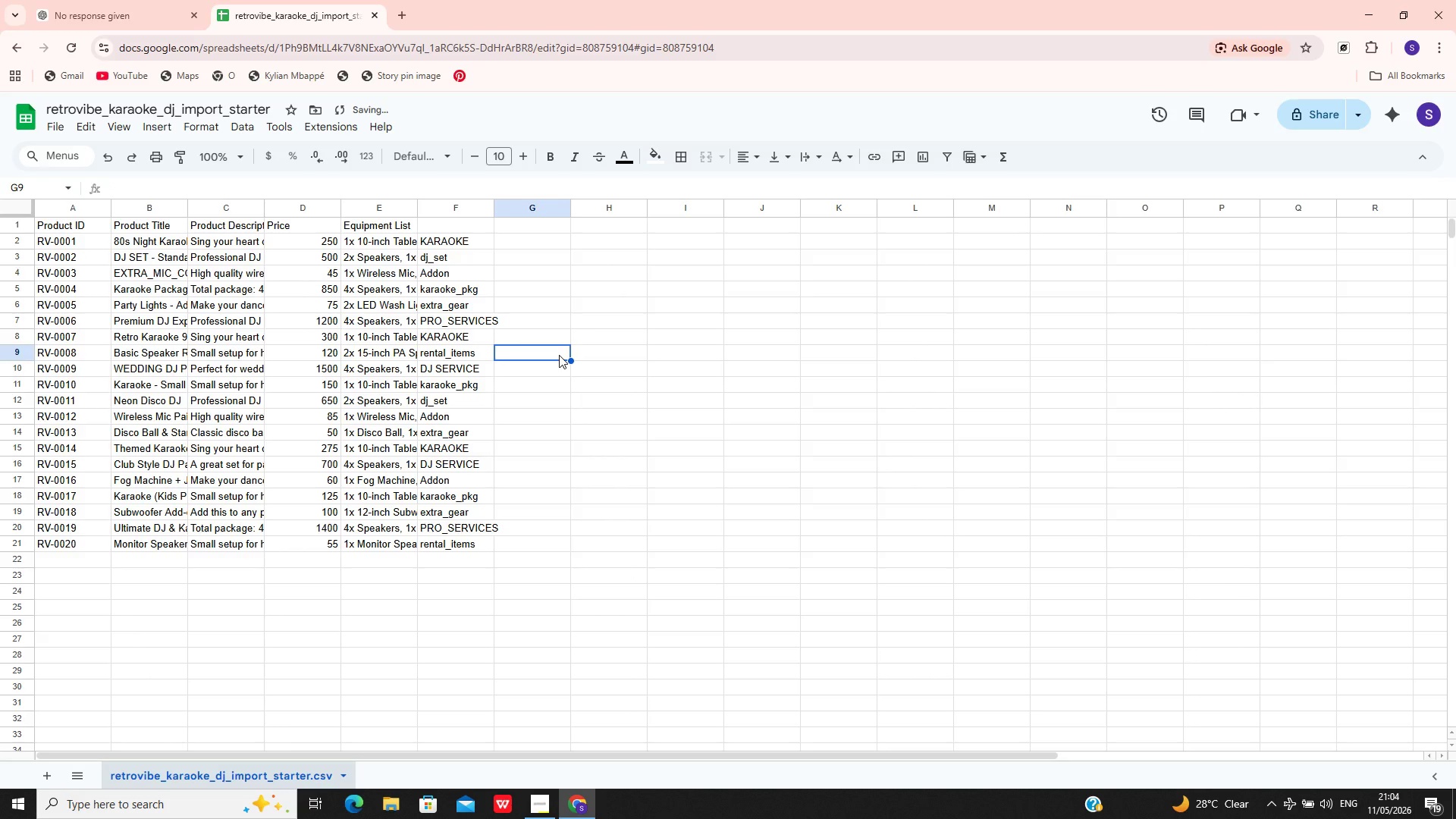 
hold_key(key=ControlLeft, duration=0.97)
 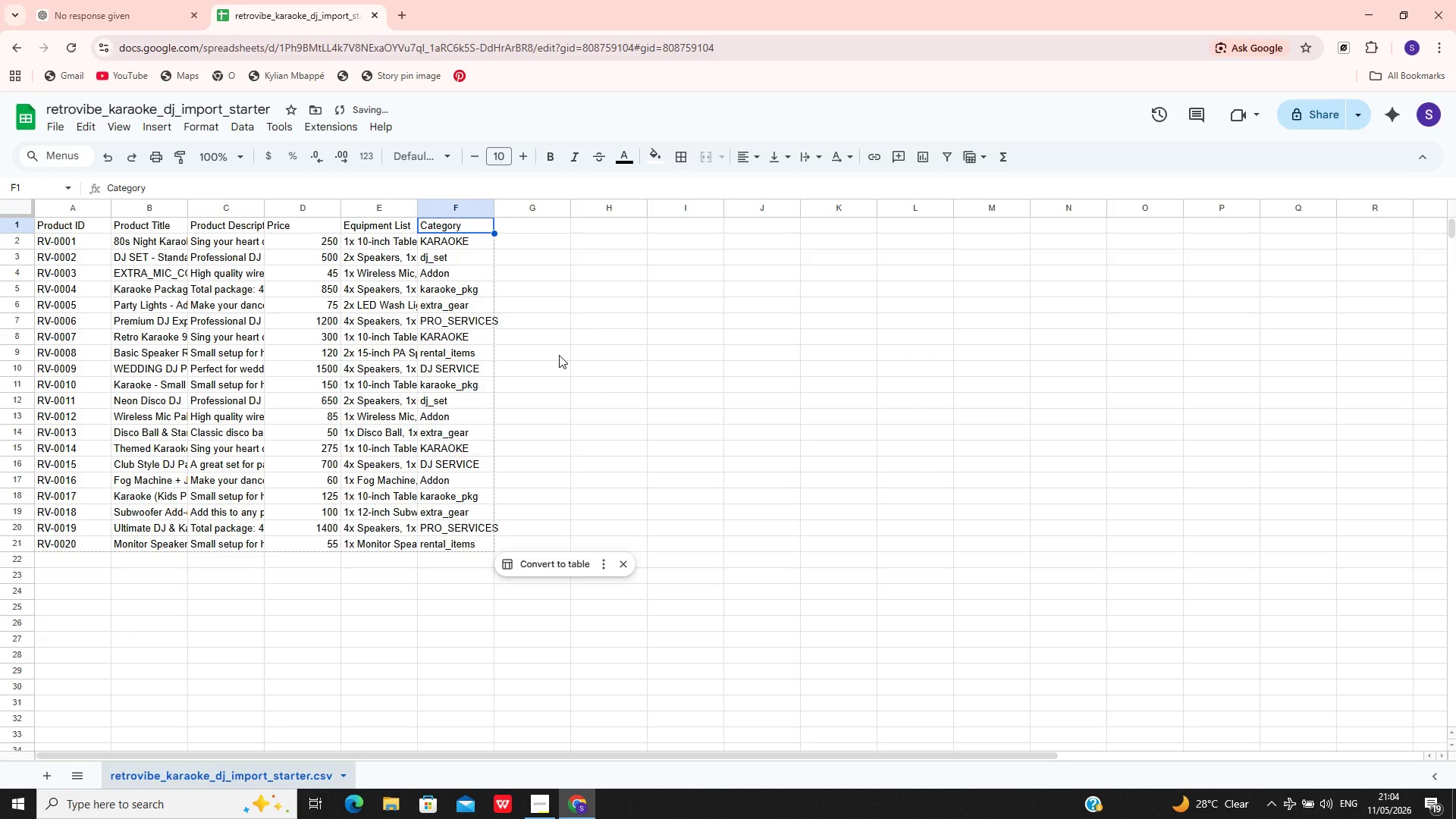 
hold_key(key=Z, duration=0.36)
 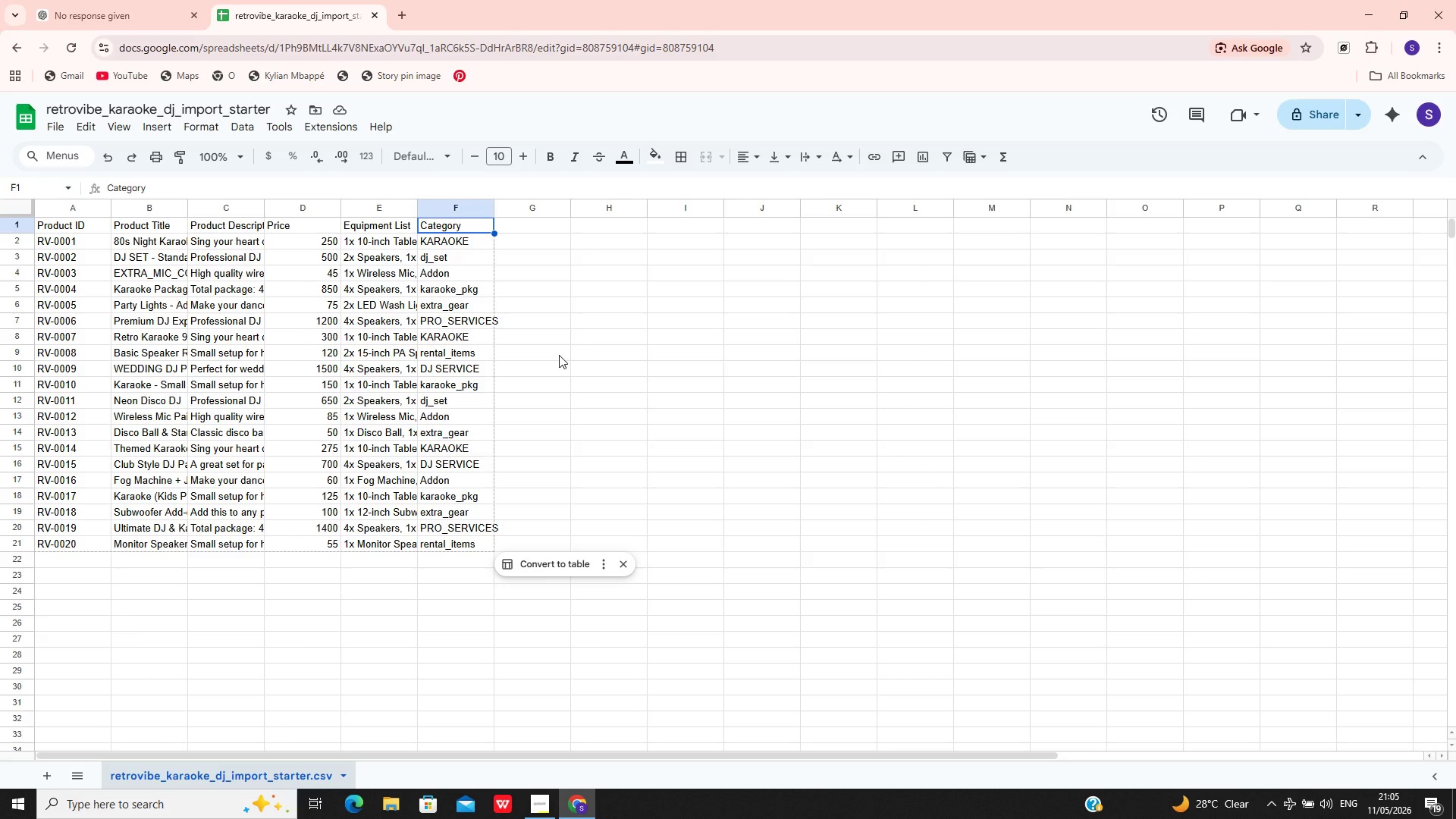 
wait(67.17)
 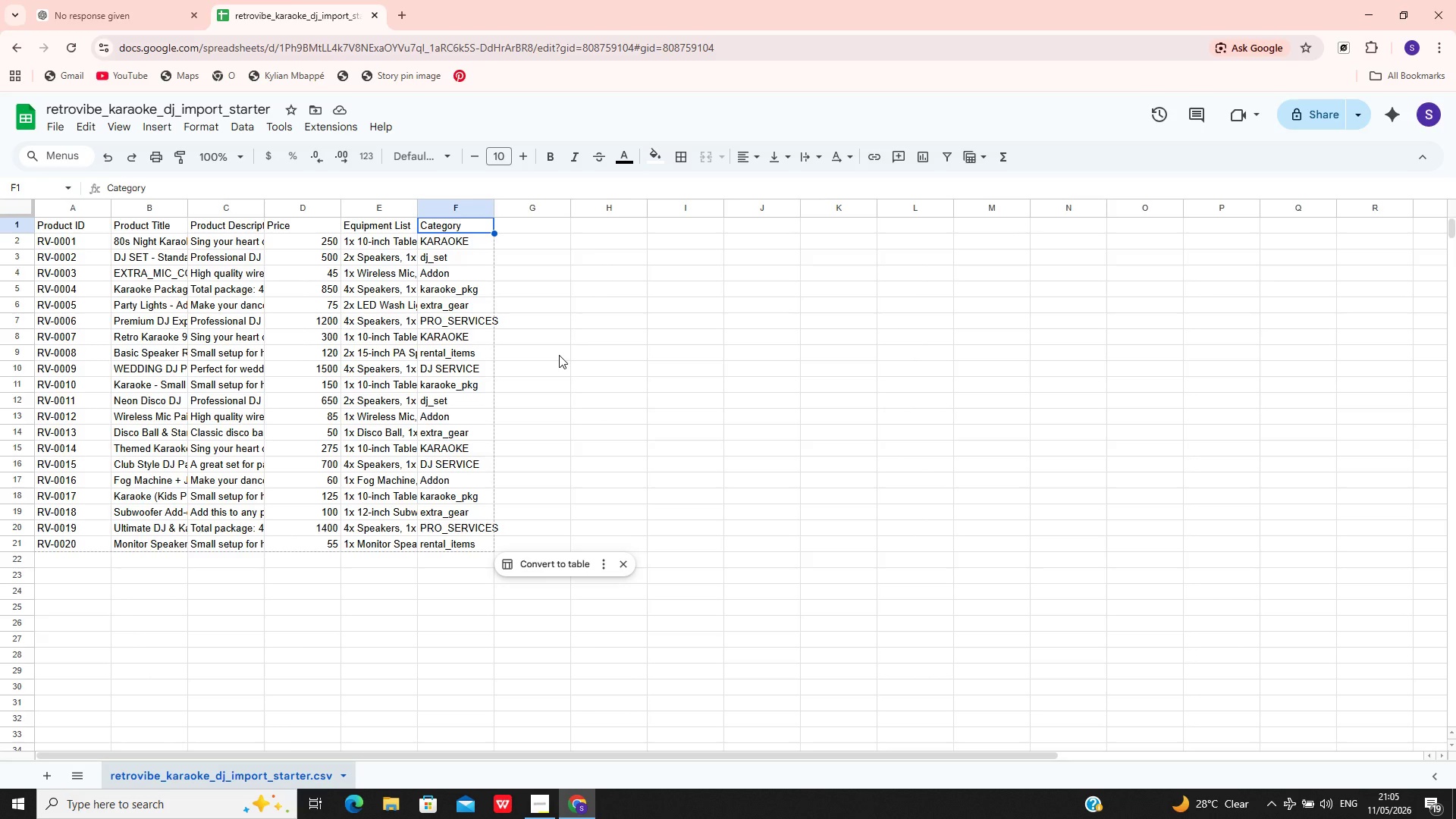 
left_click([460, 207])
 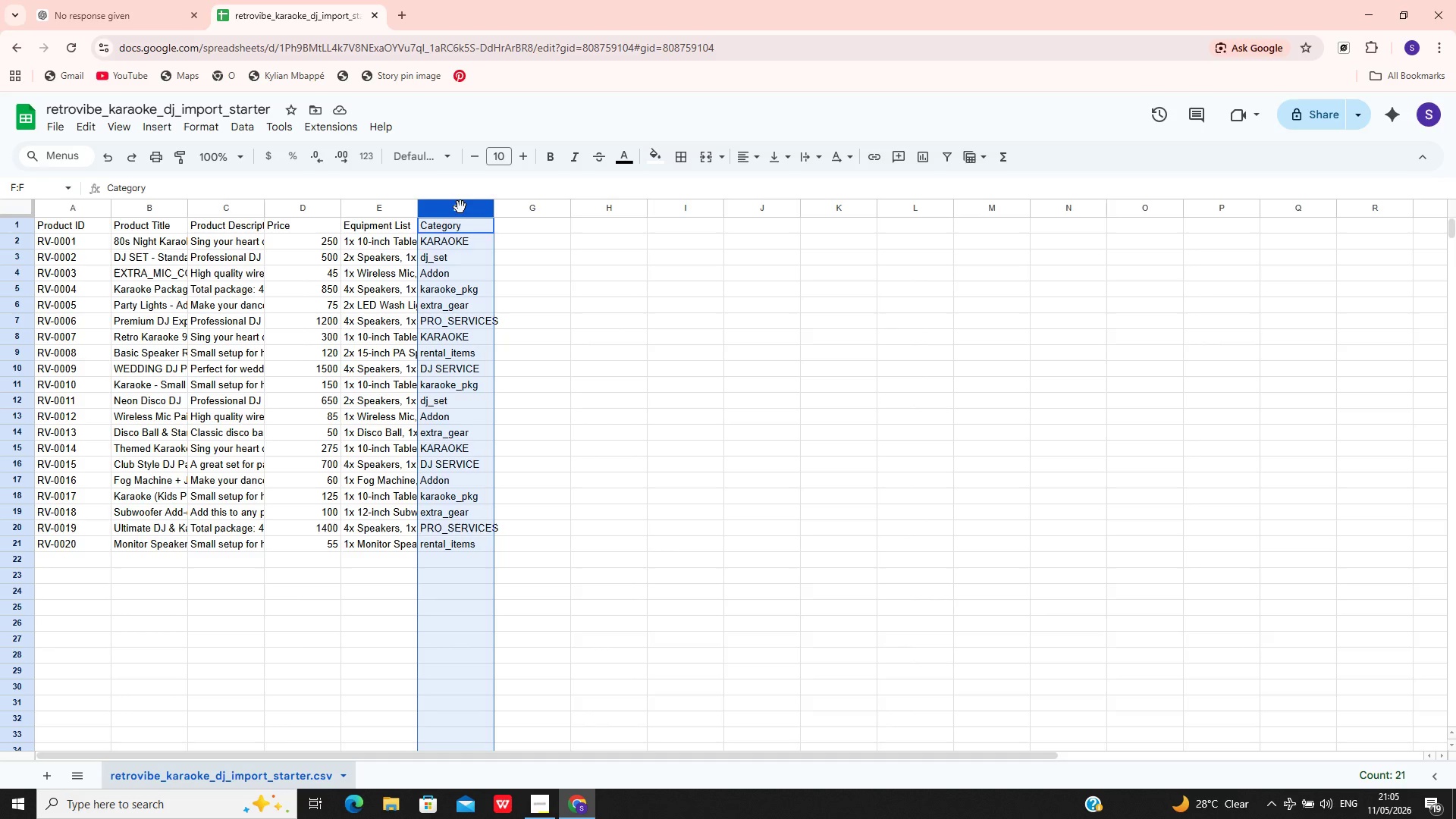 
left_click([460, 207])
 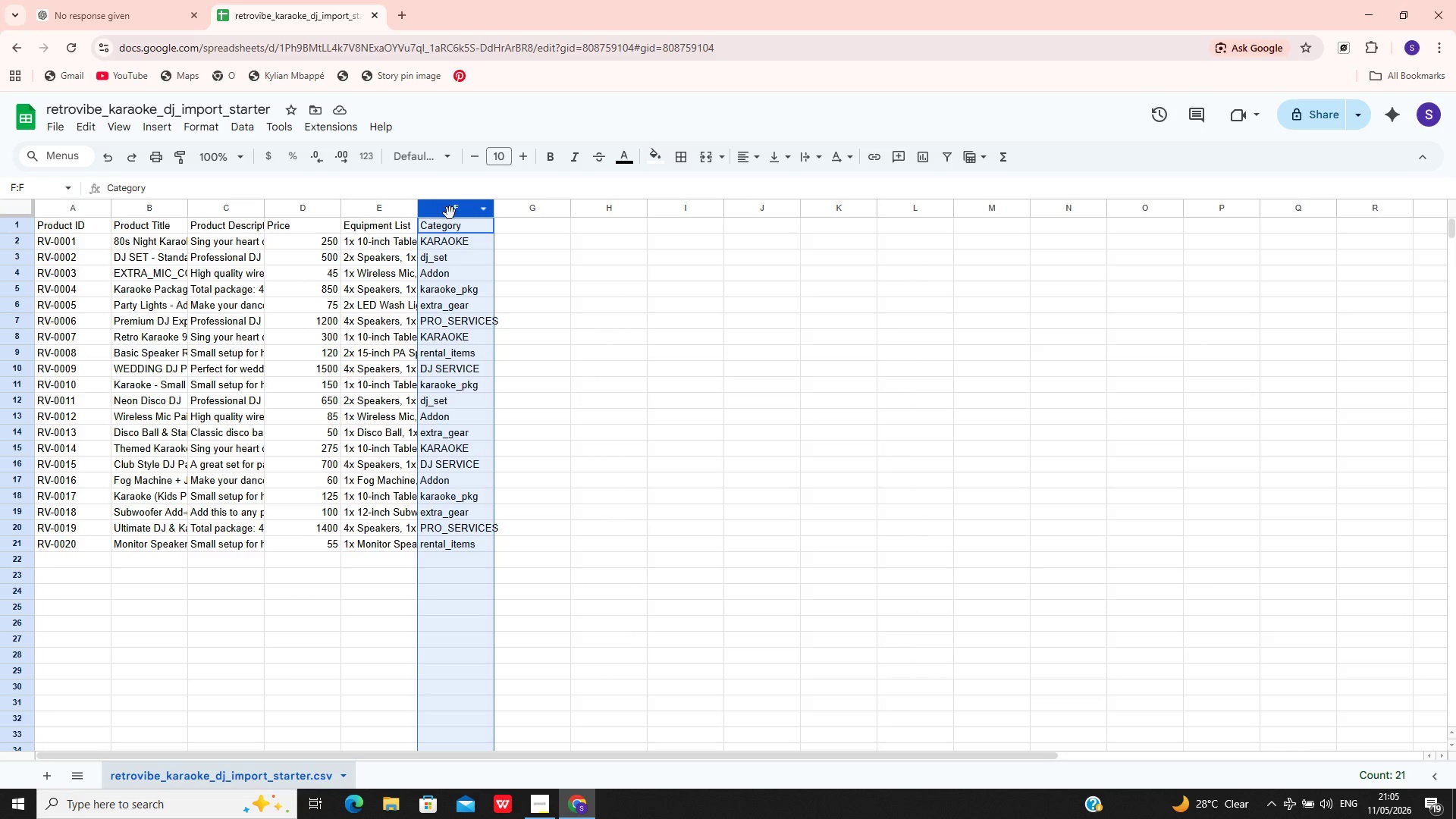 
right_click([450, 214])
 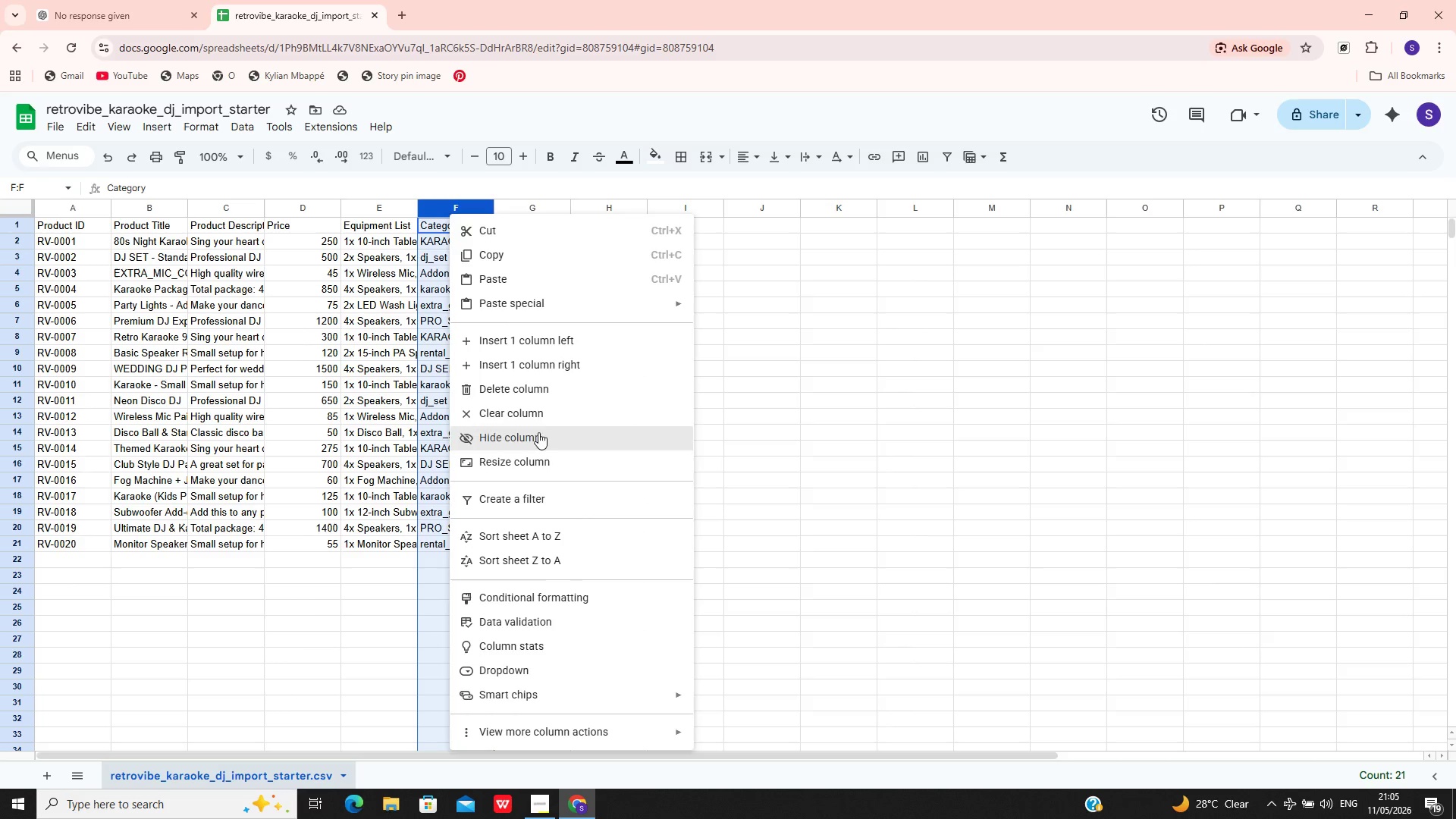 
wait(5.31)
 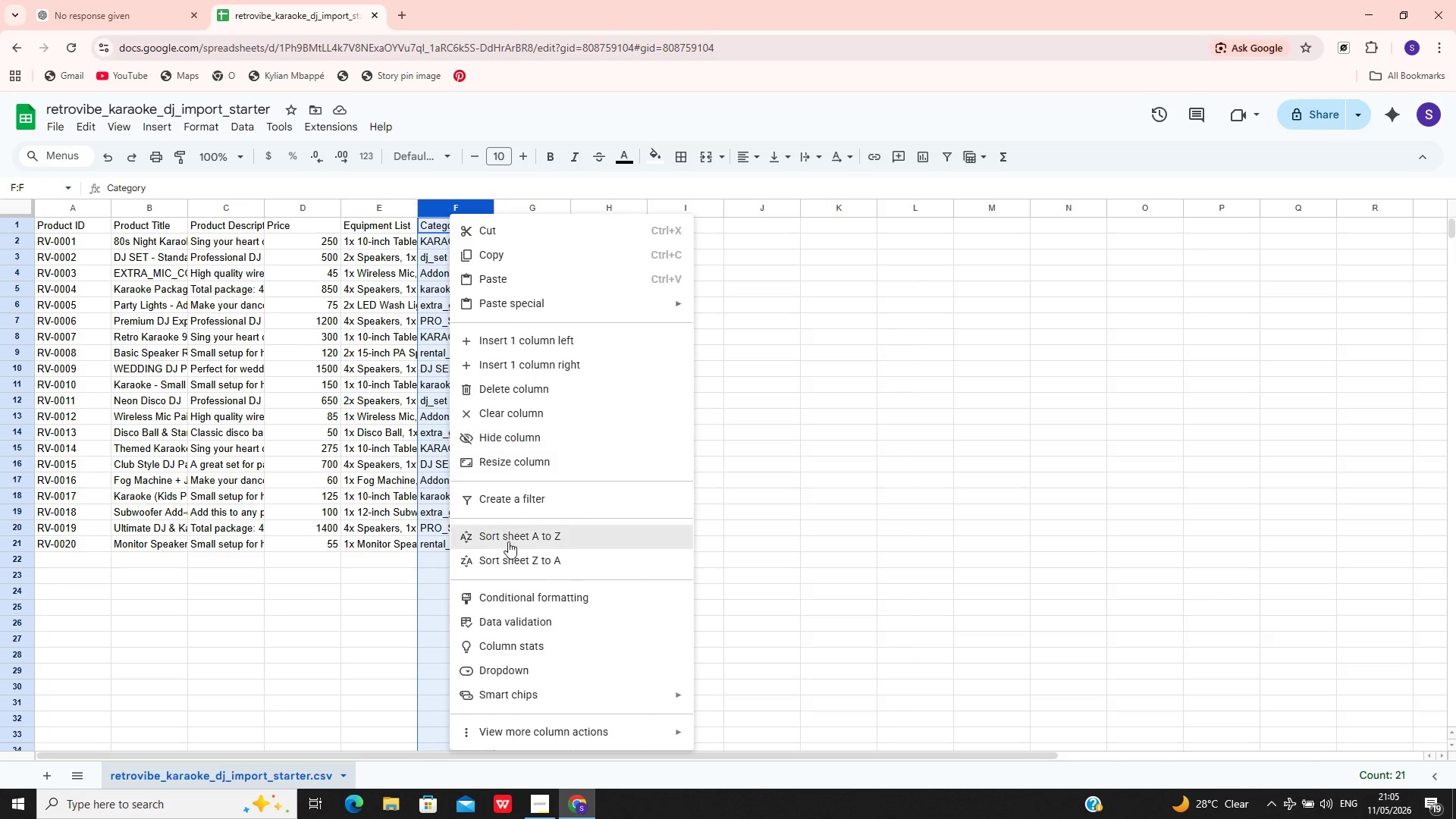 
left_click([554, 394])
 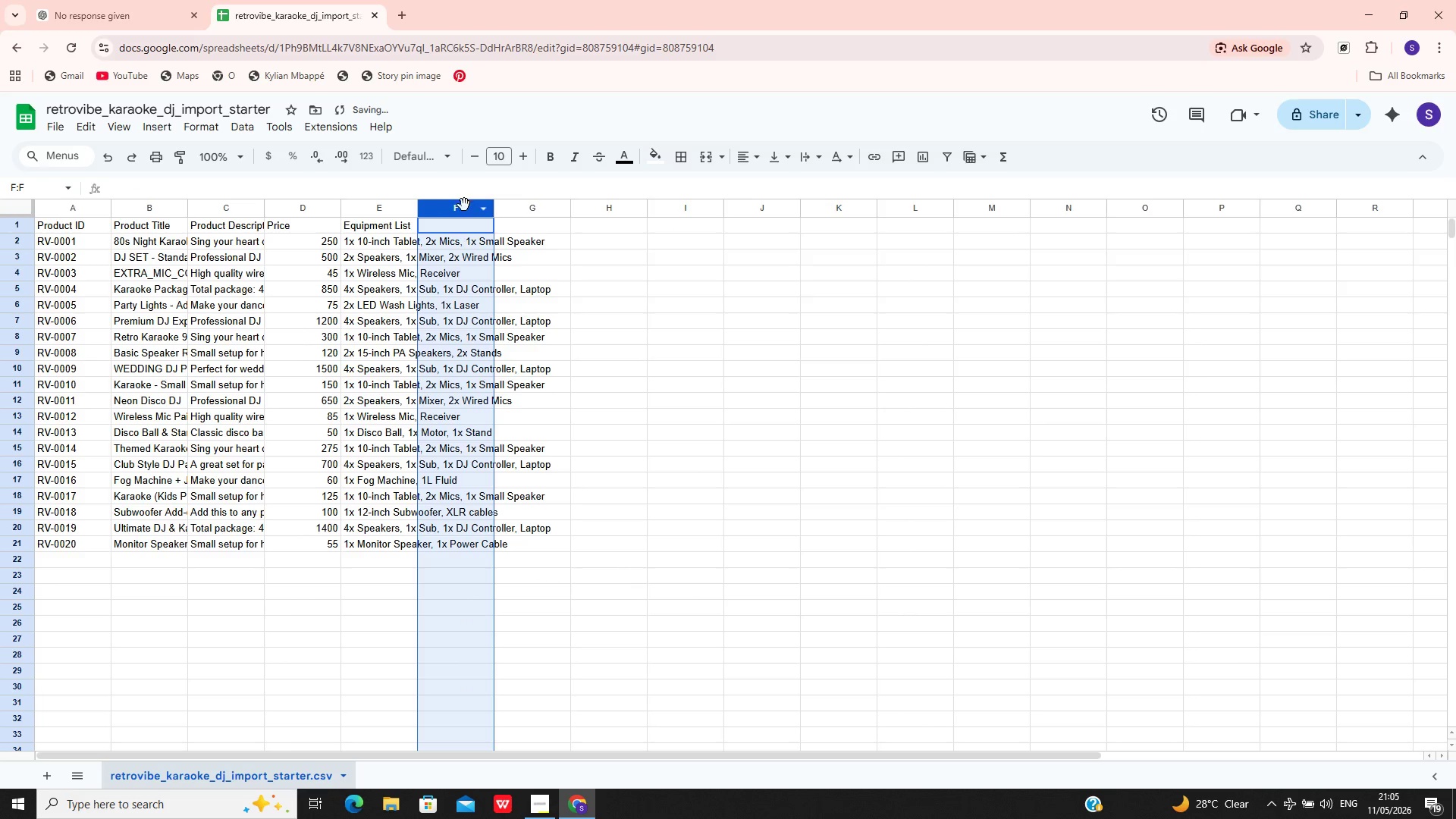 
left_click([457, 210])
 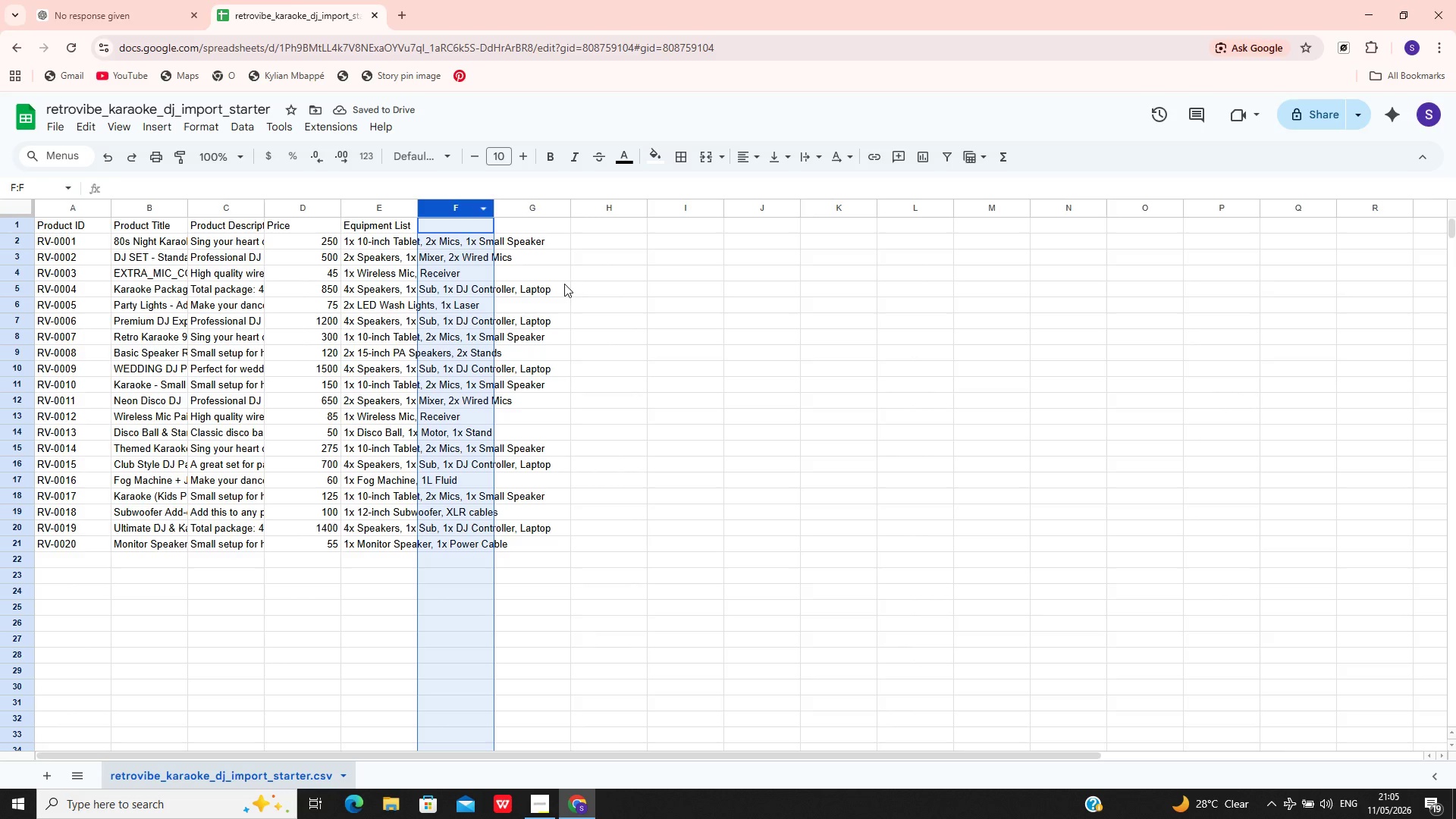 
left_click([570, 286])
 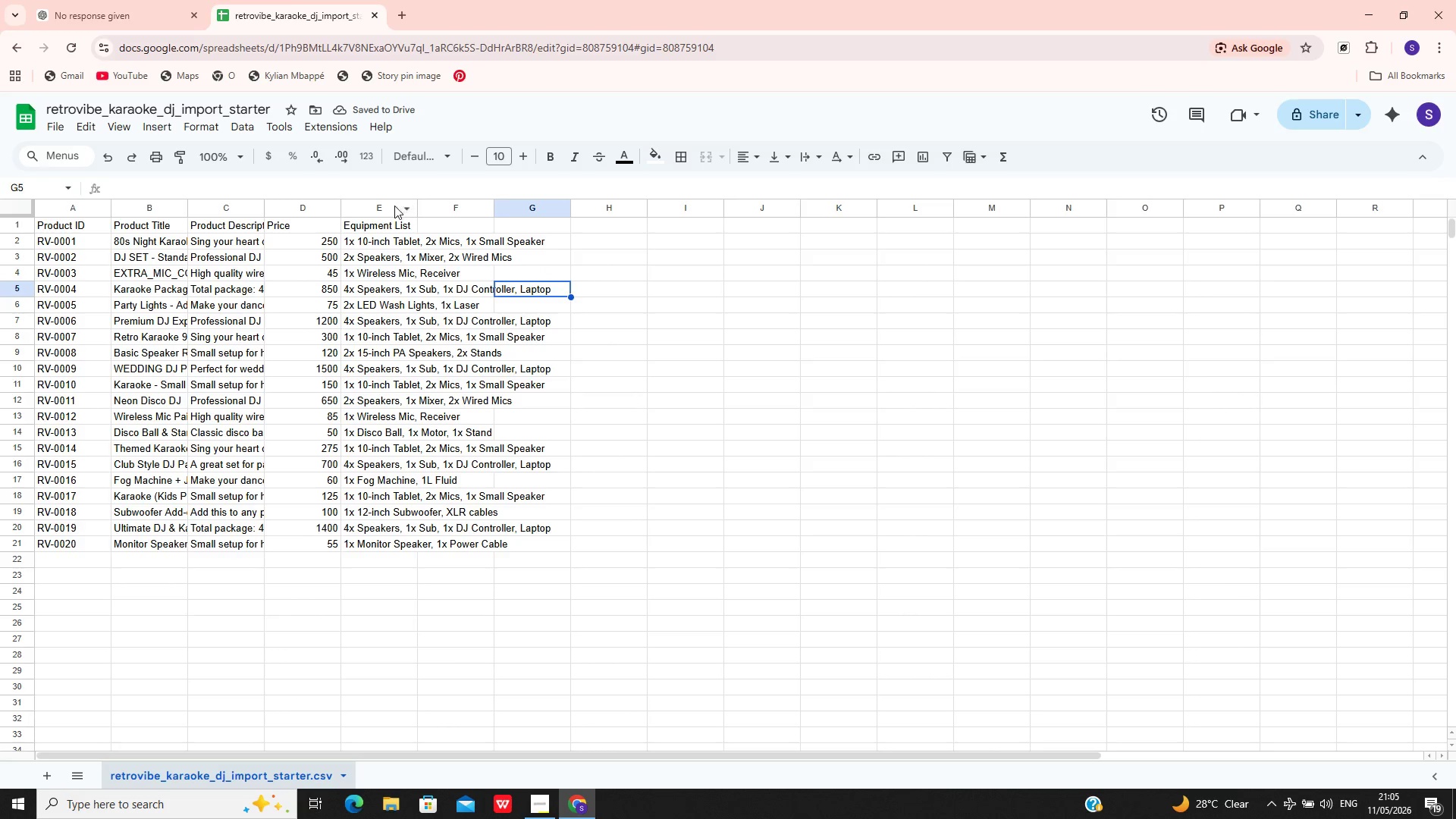 
left_click([387, 205])
 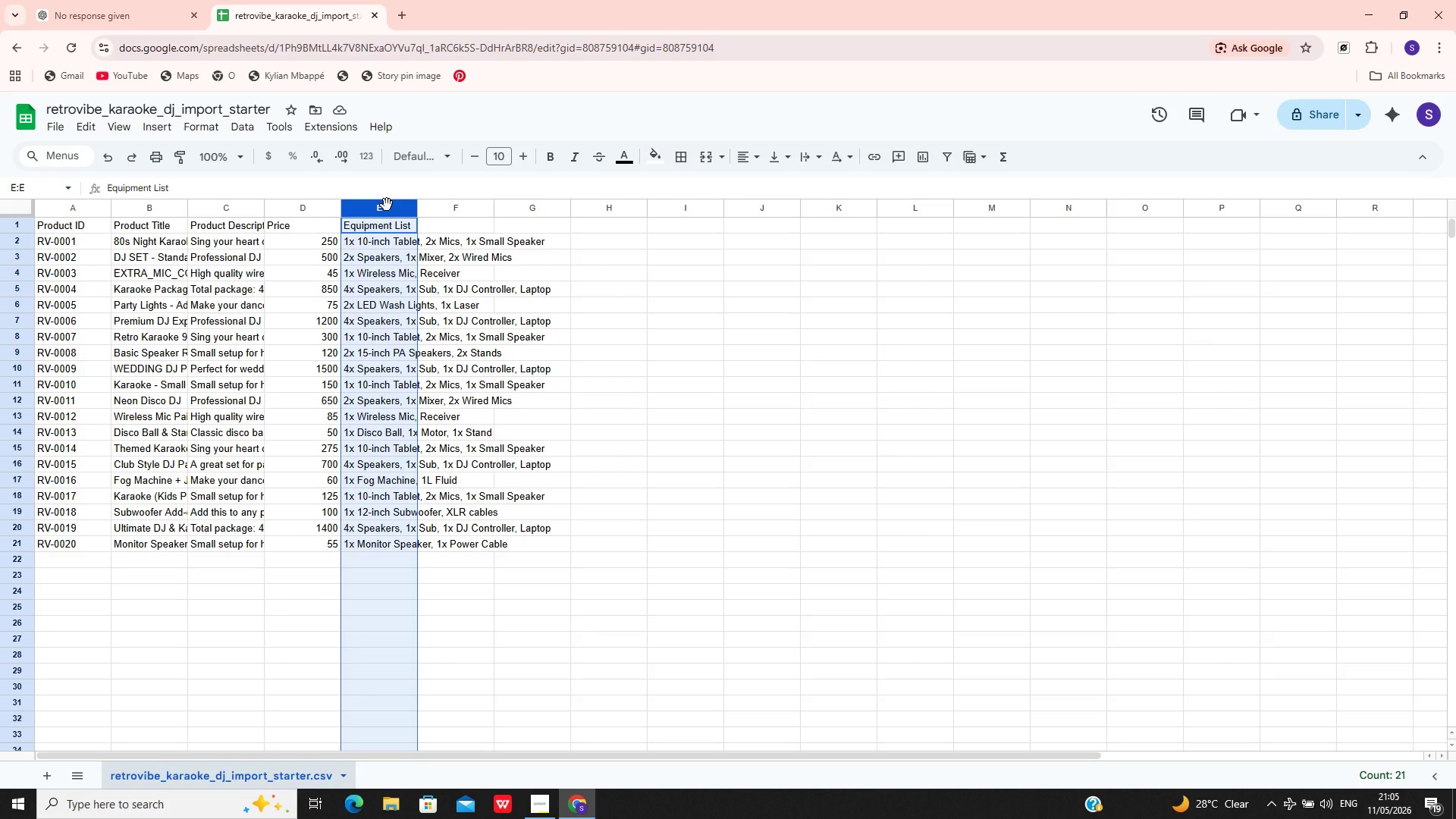 
right_click([387, 205])
 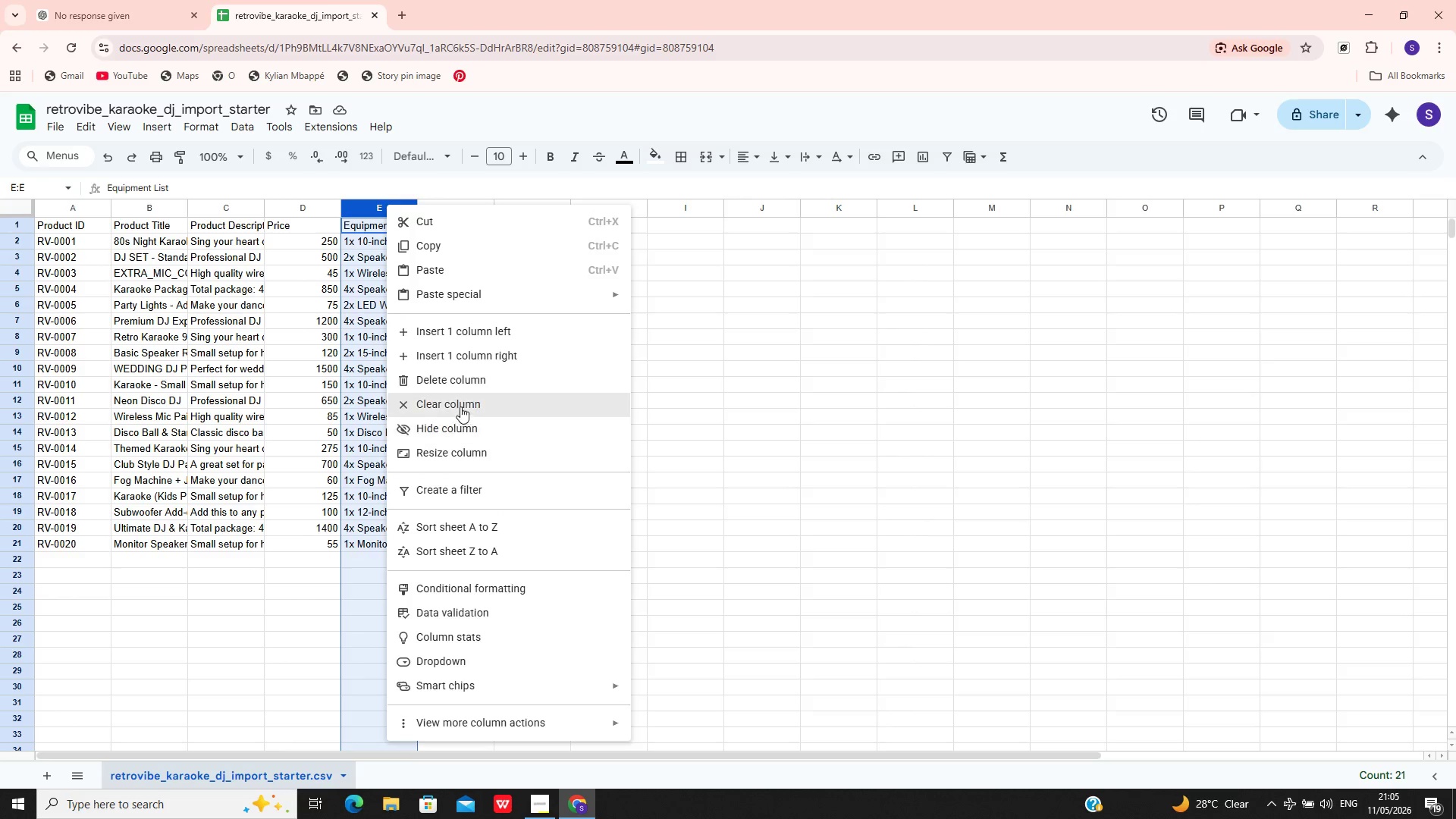 
left_click([464, 381])
 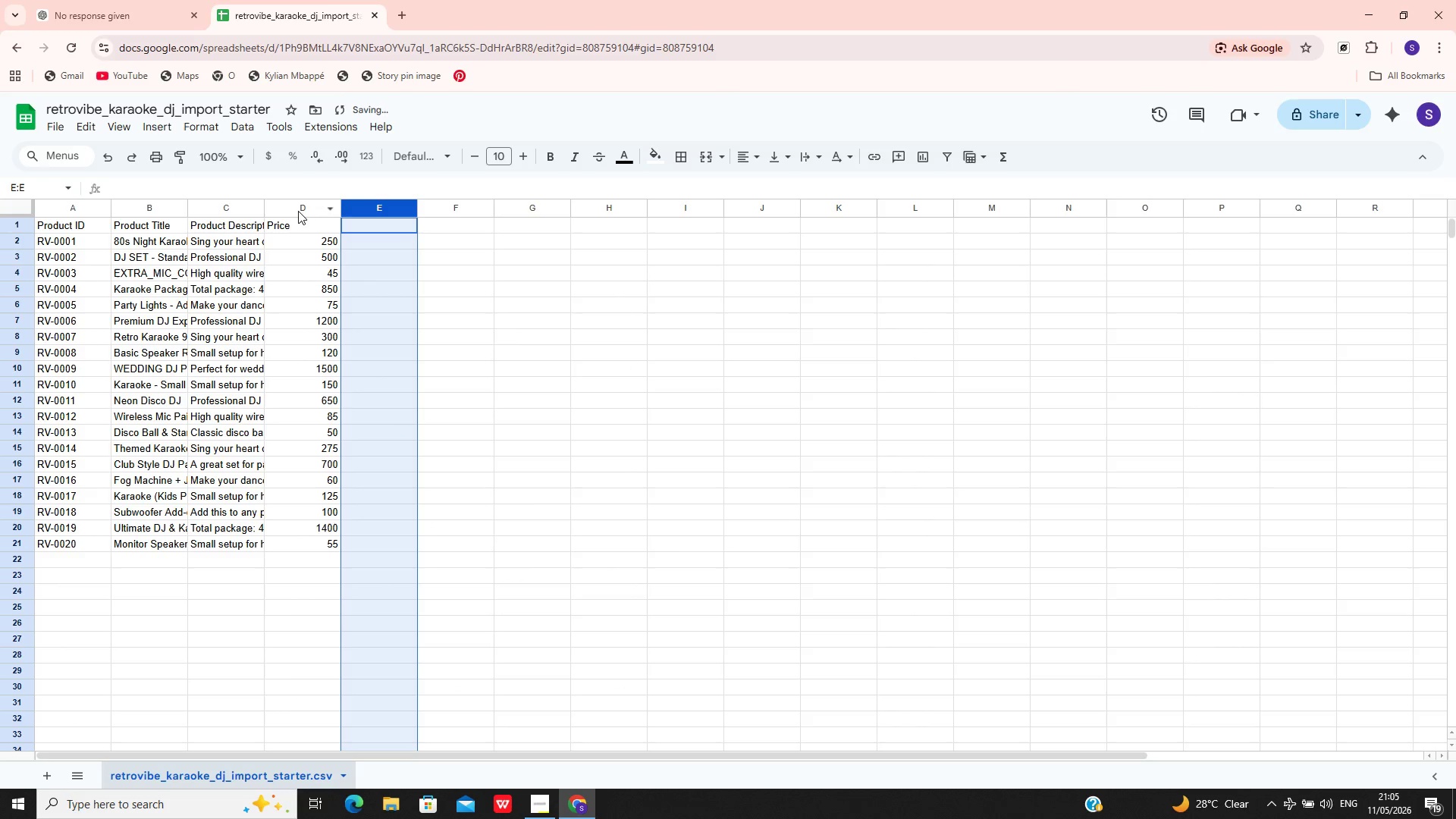 
left_click([303, 198])
 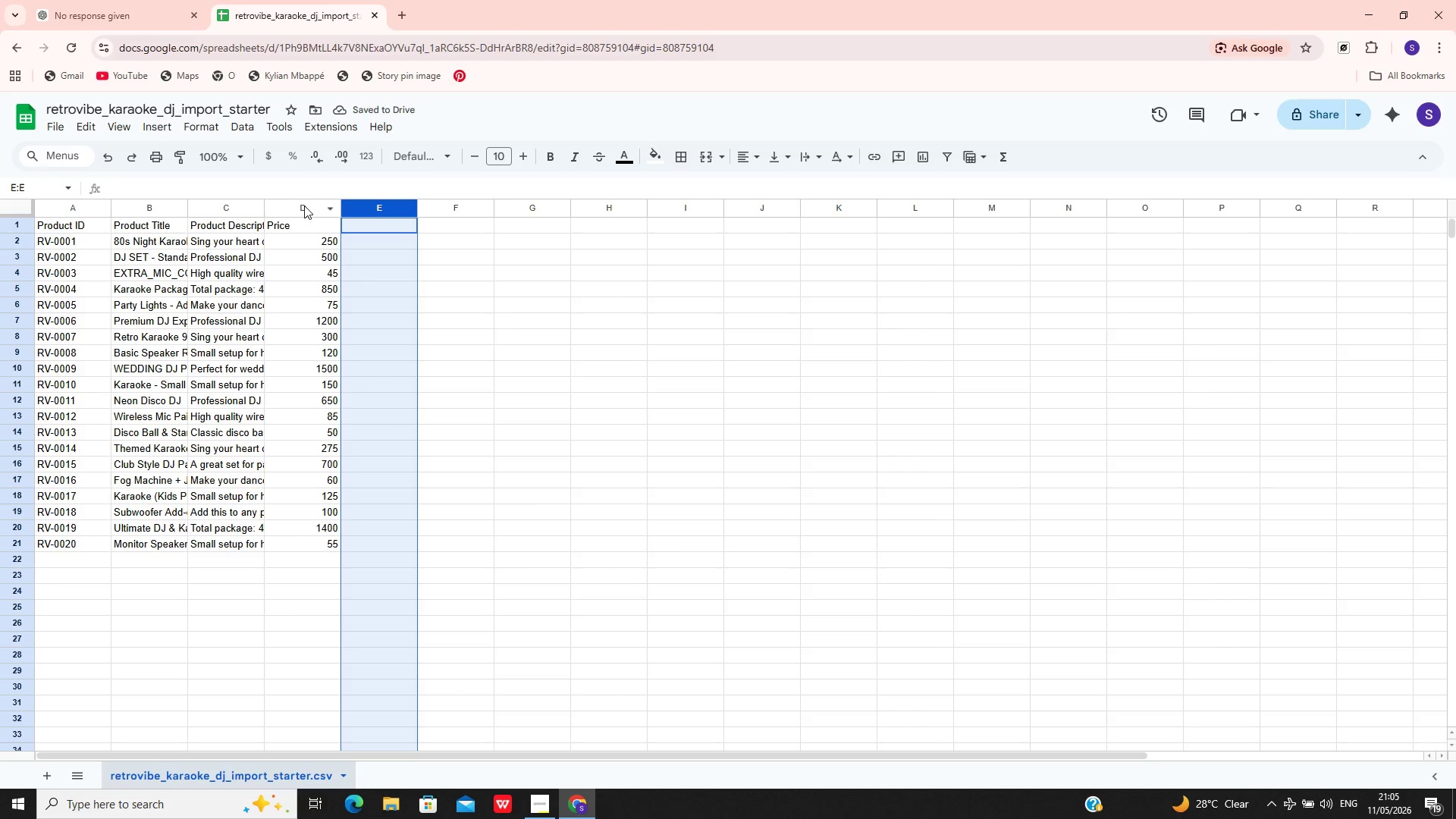 
left_click([304, 206])
 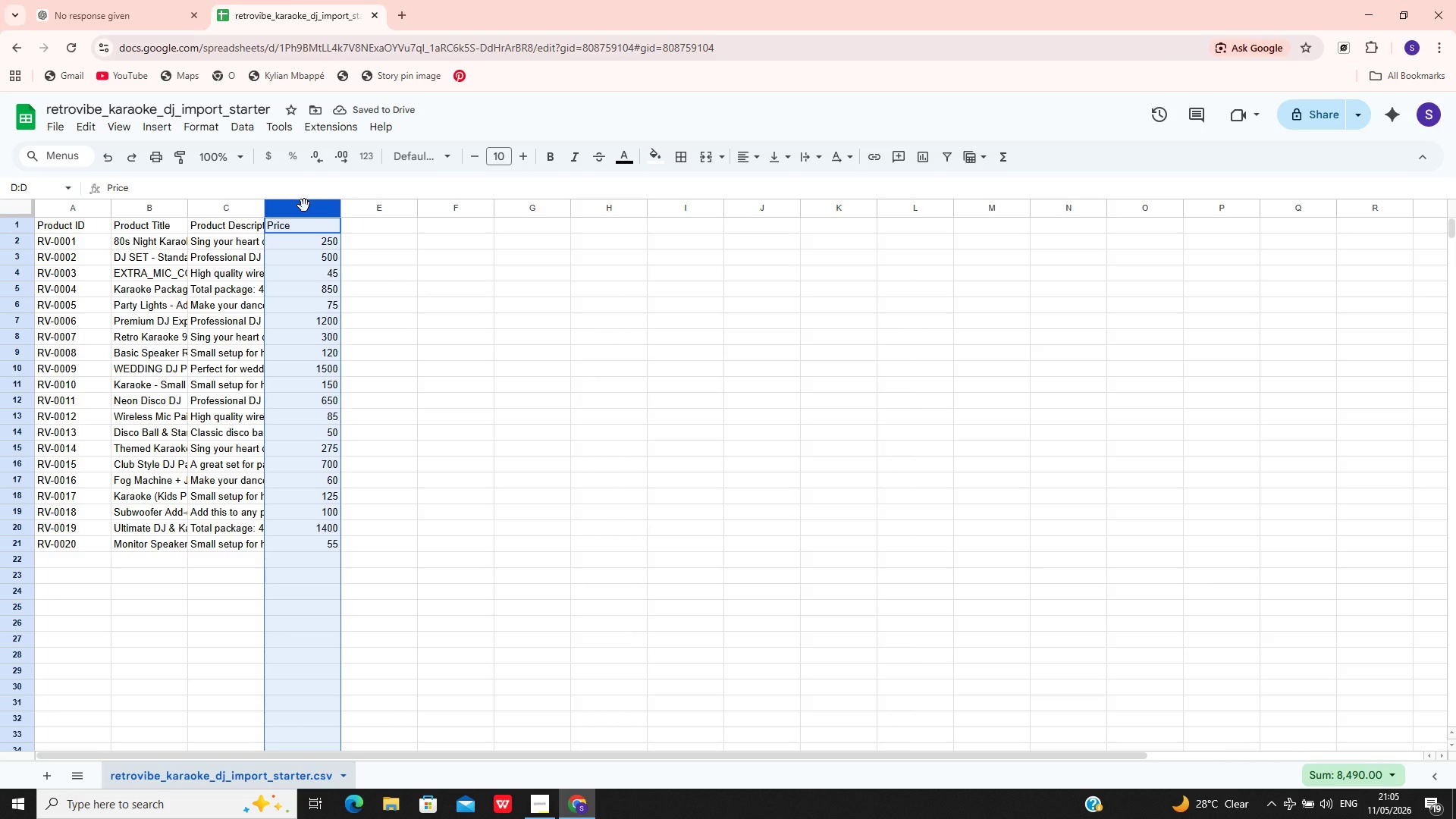 
right_click([304, 206])
 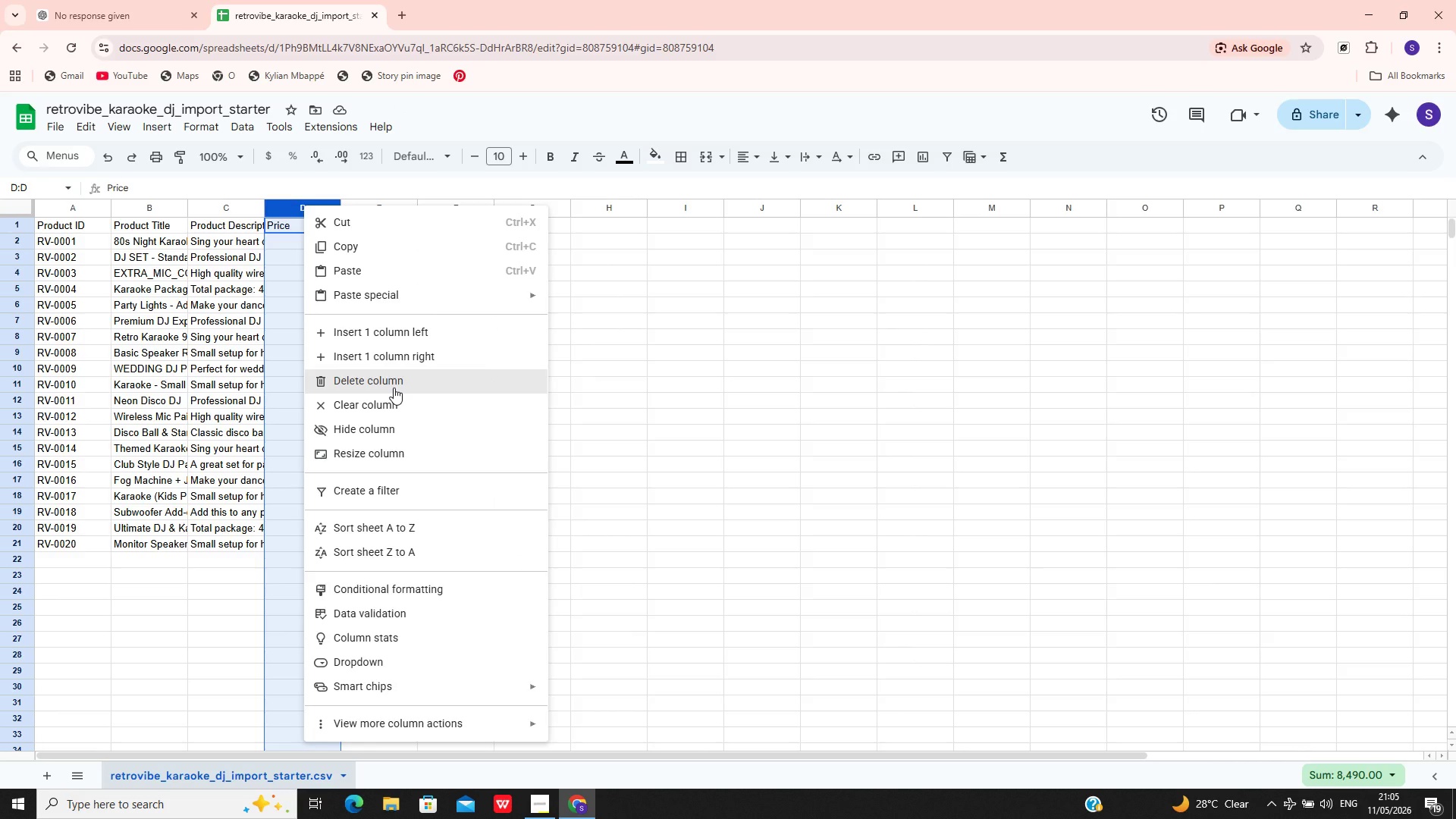 
left_click([394, 388])
 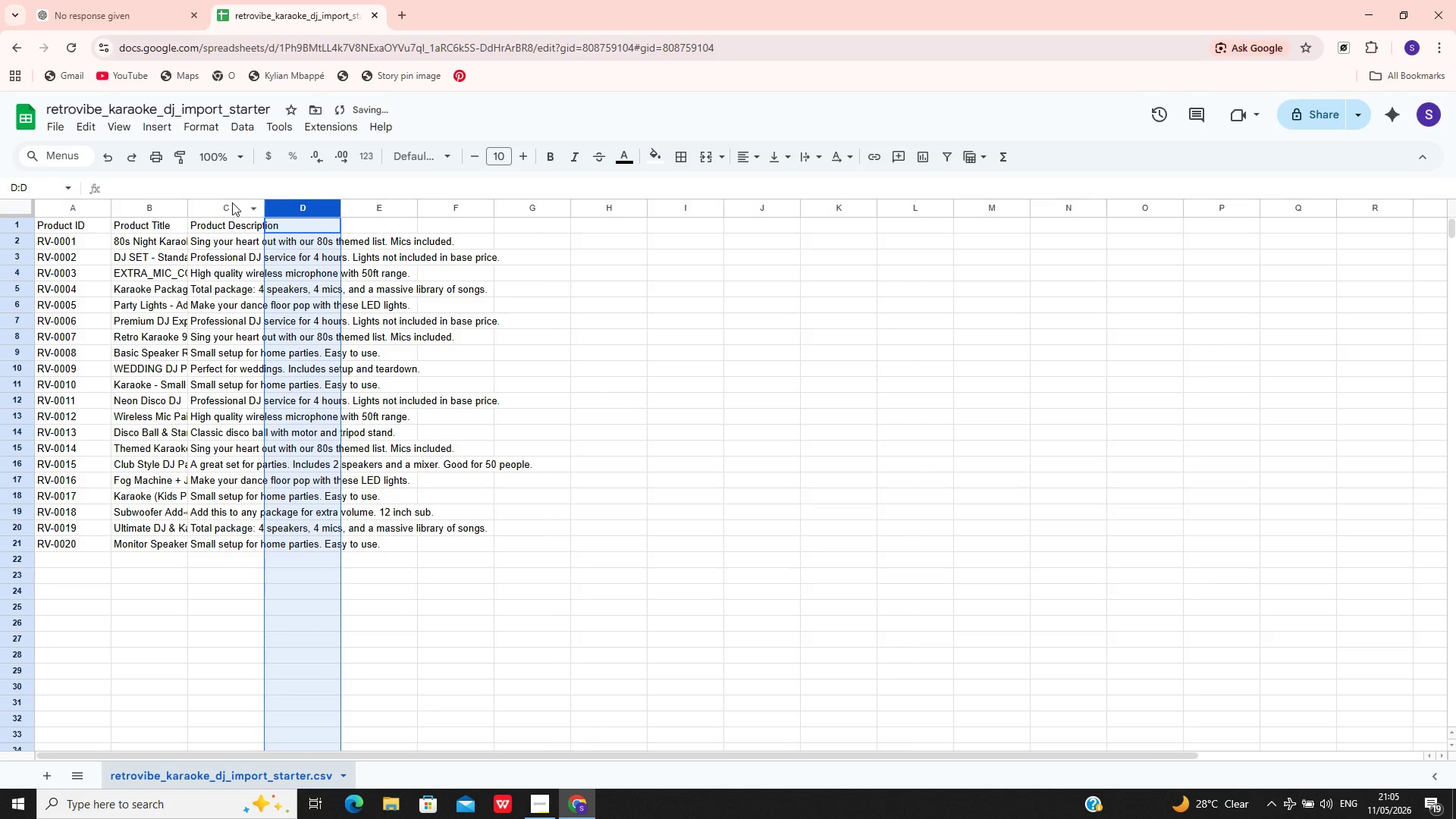 
left_click([224, 207])
 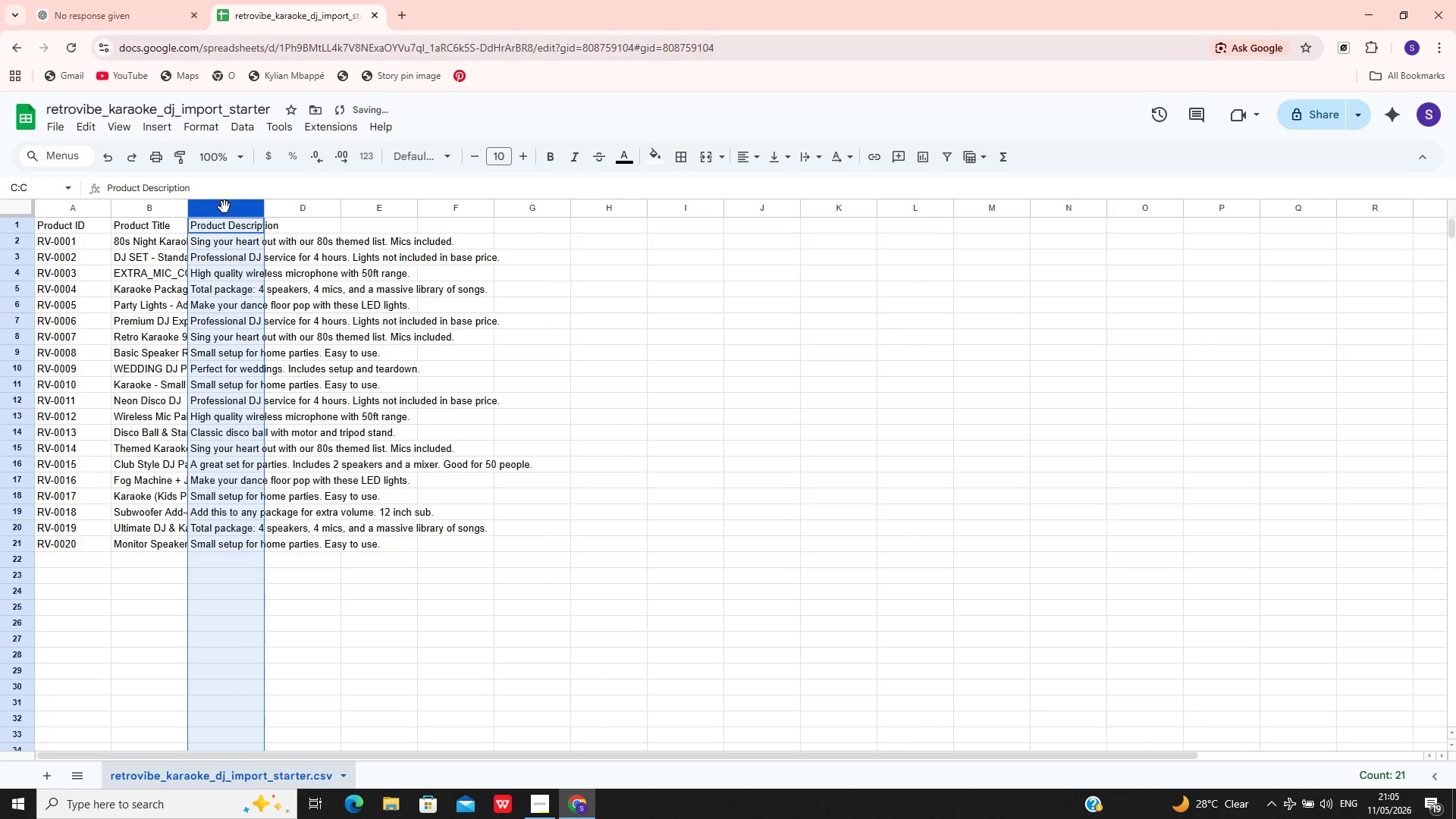 
right_click([224, 207])
 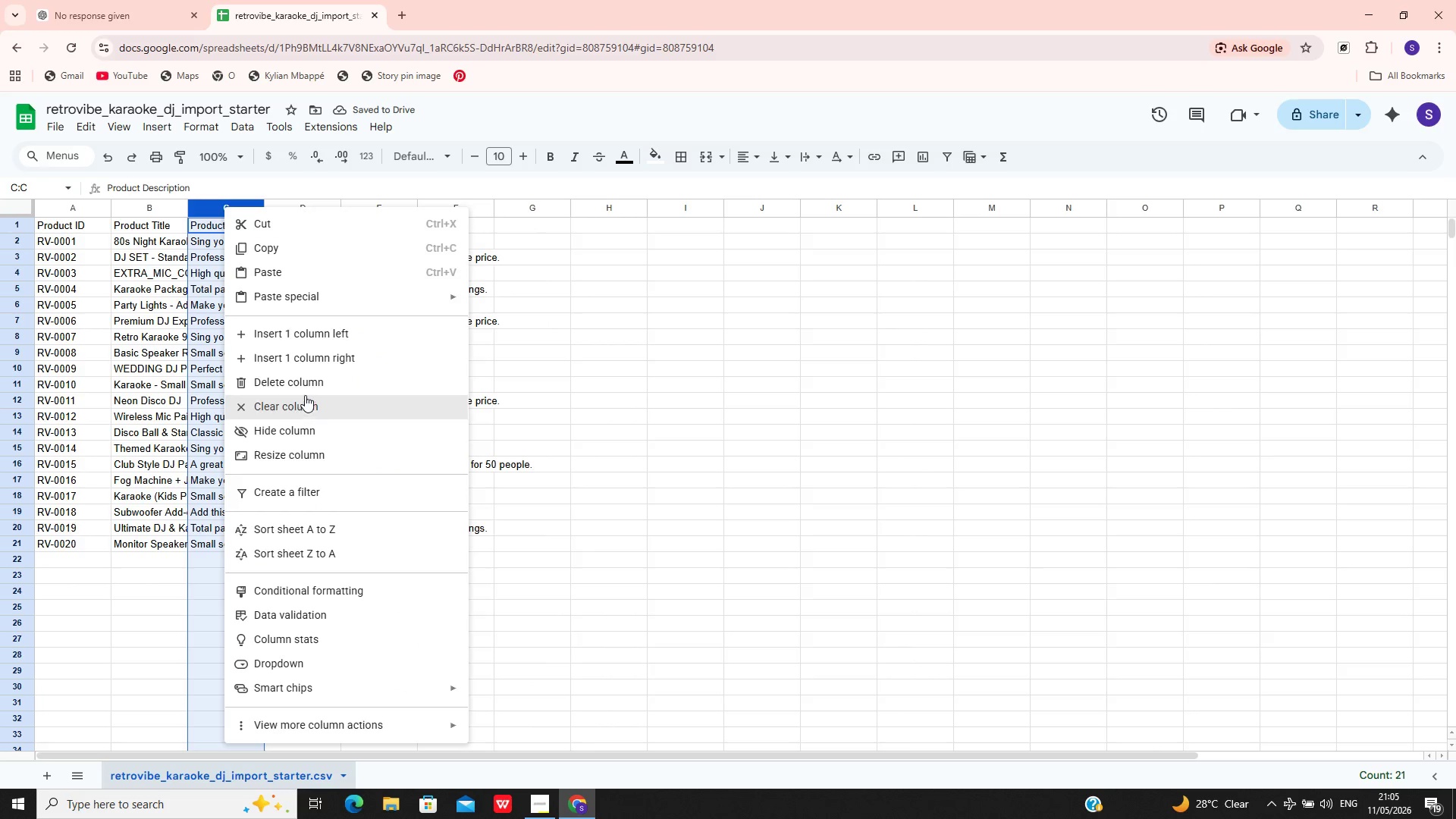 
left_click([307, 384])
 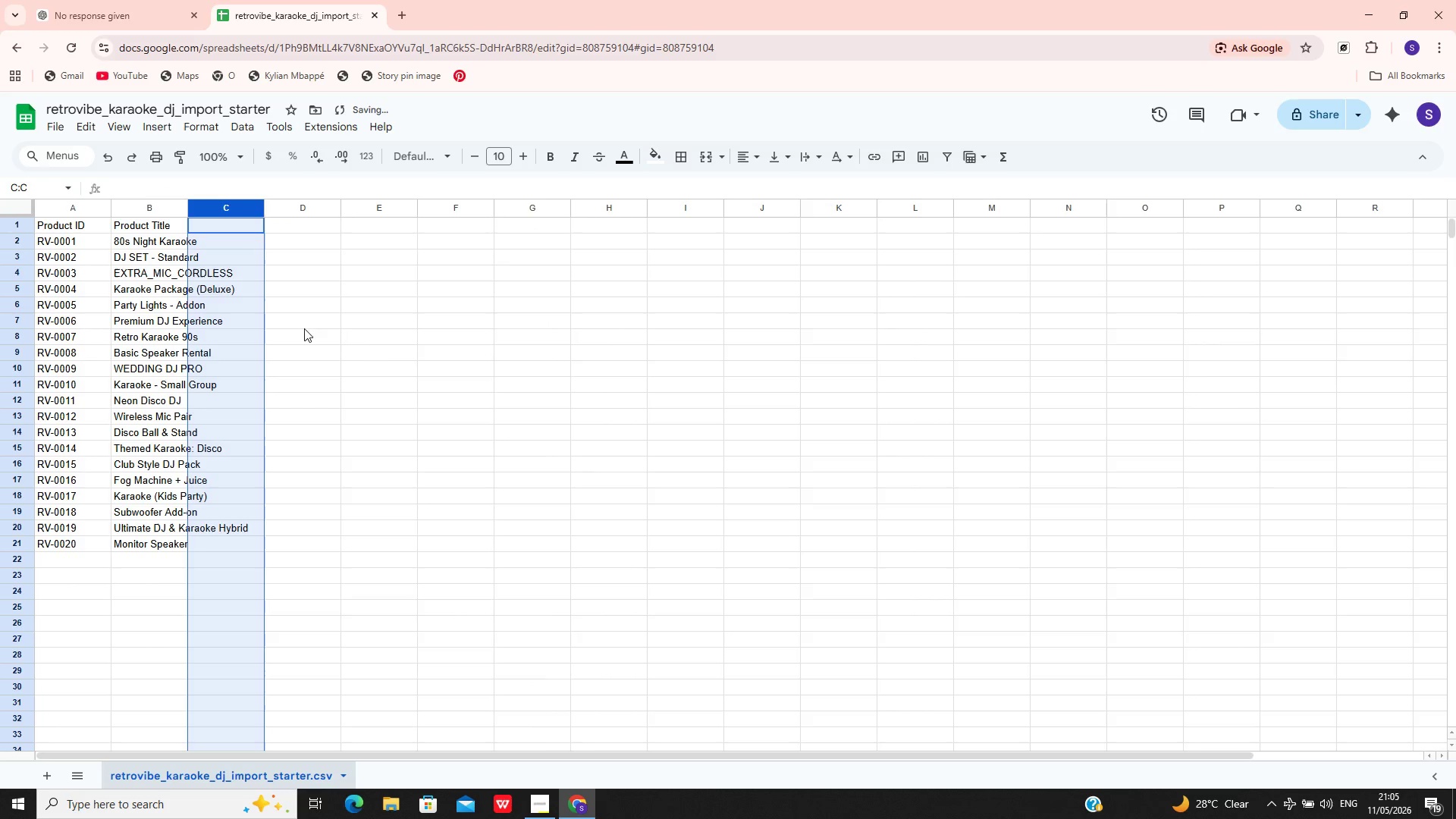 
left_click([386, 350])
 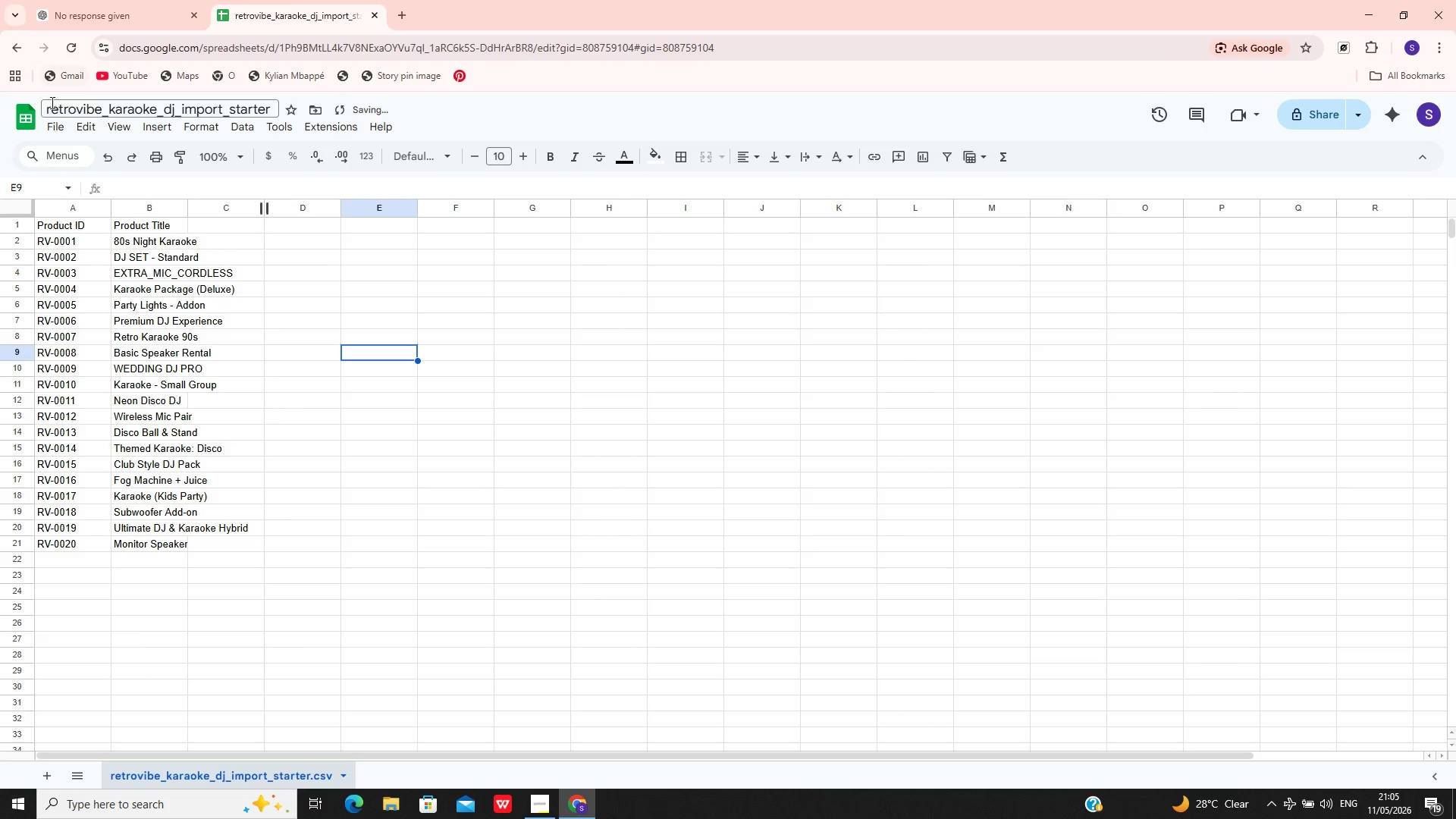 
left_click([47, 119])
 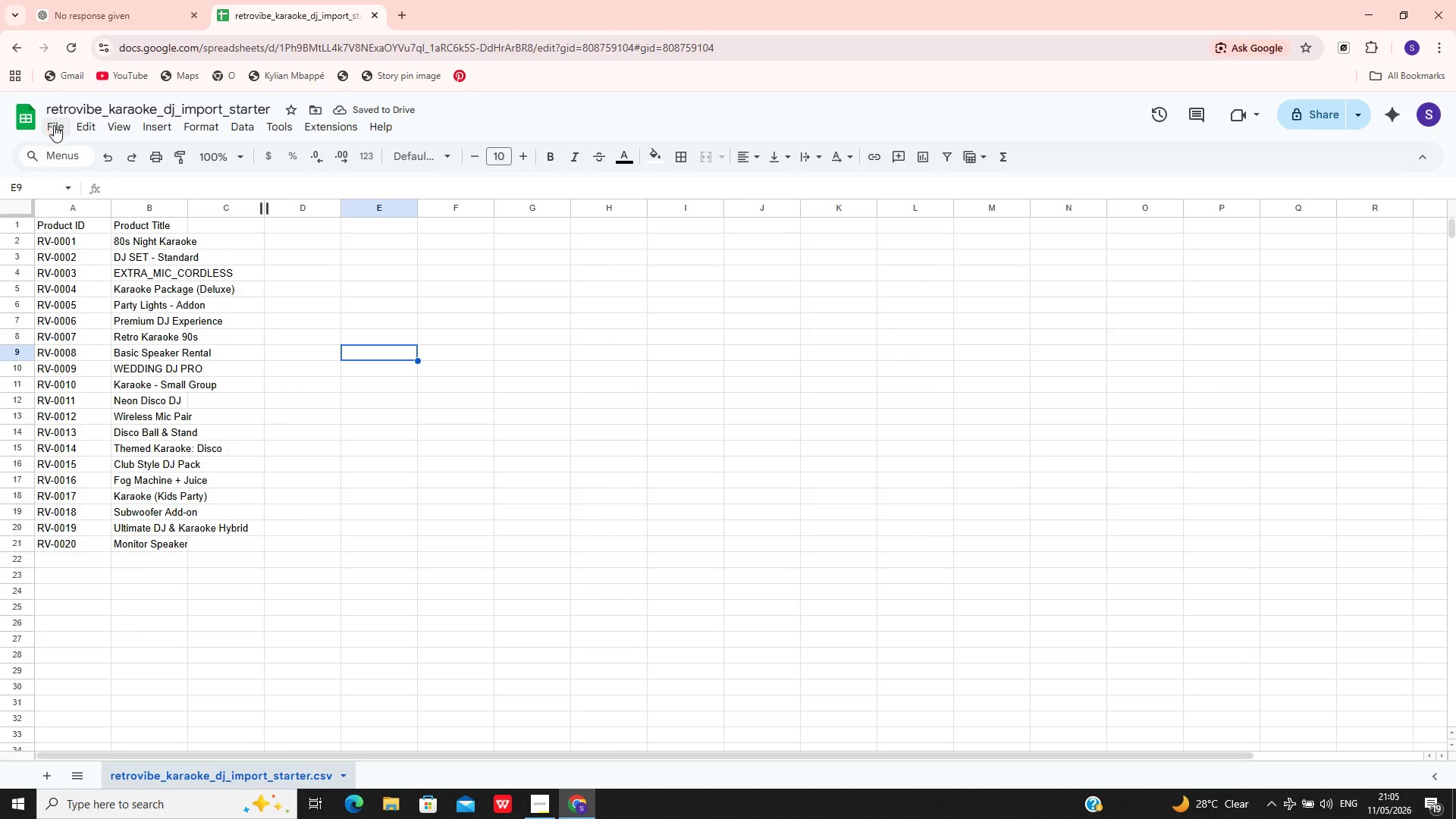 
left_click([54, 126])
 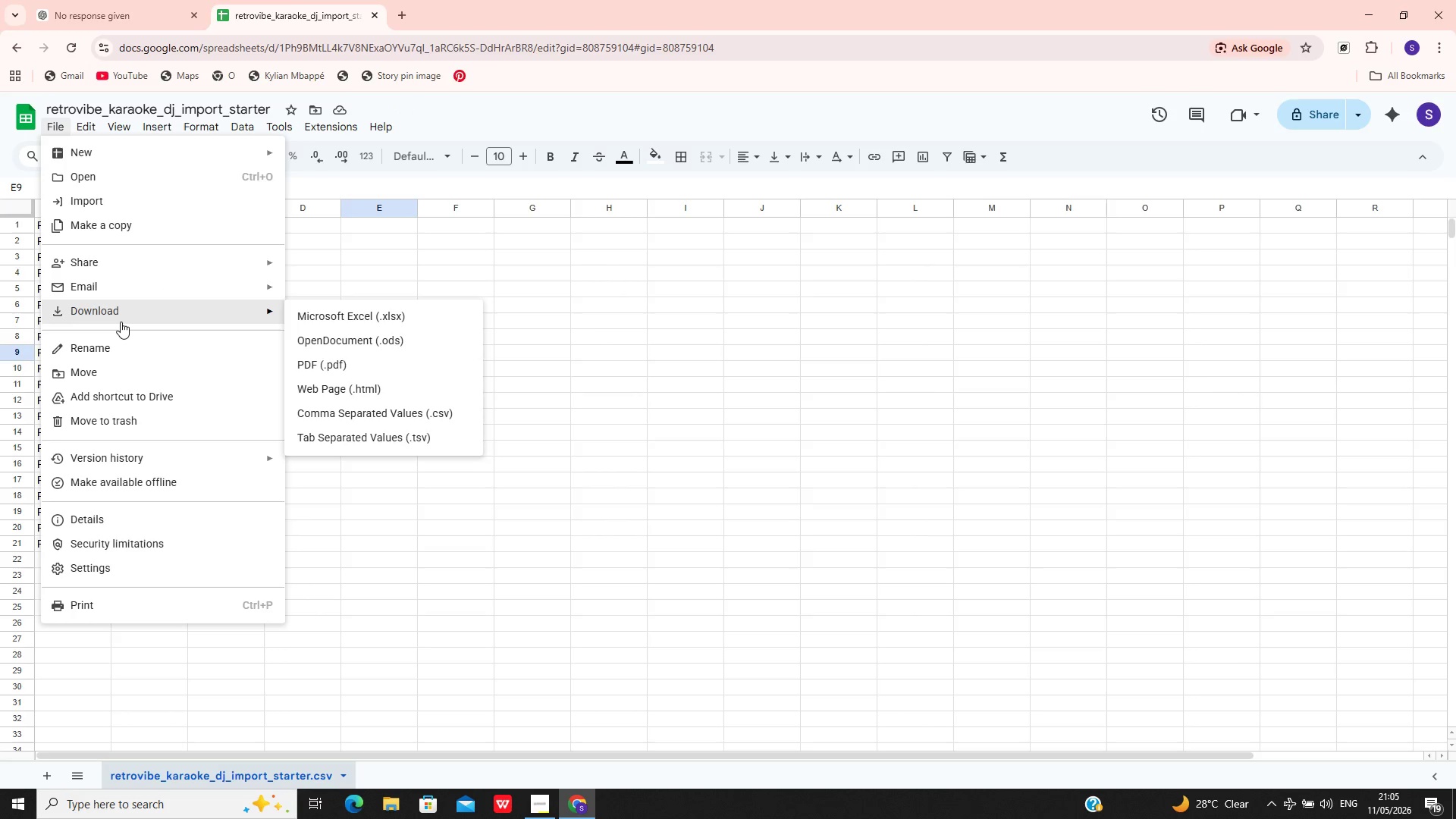 
wait(5.11)
 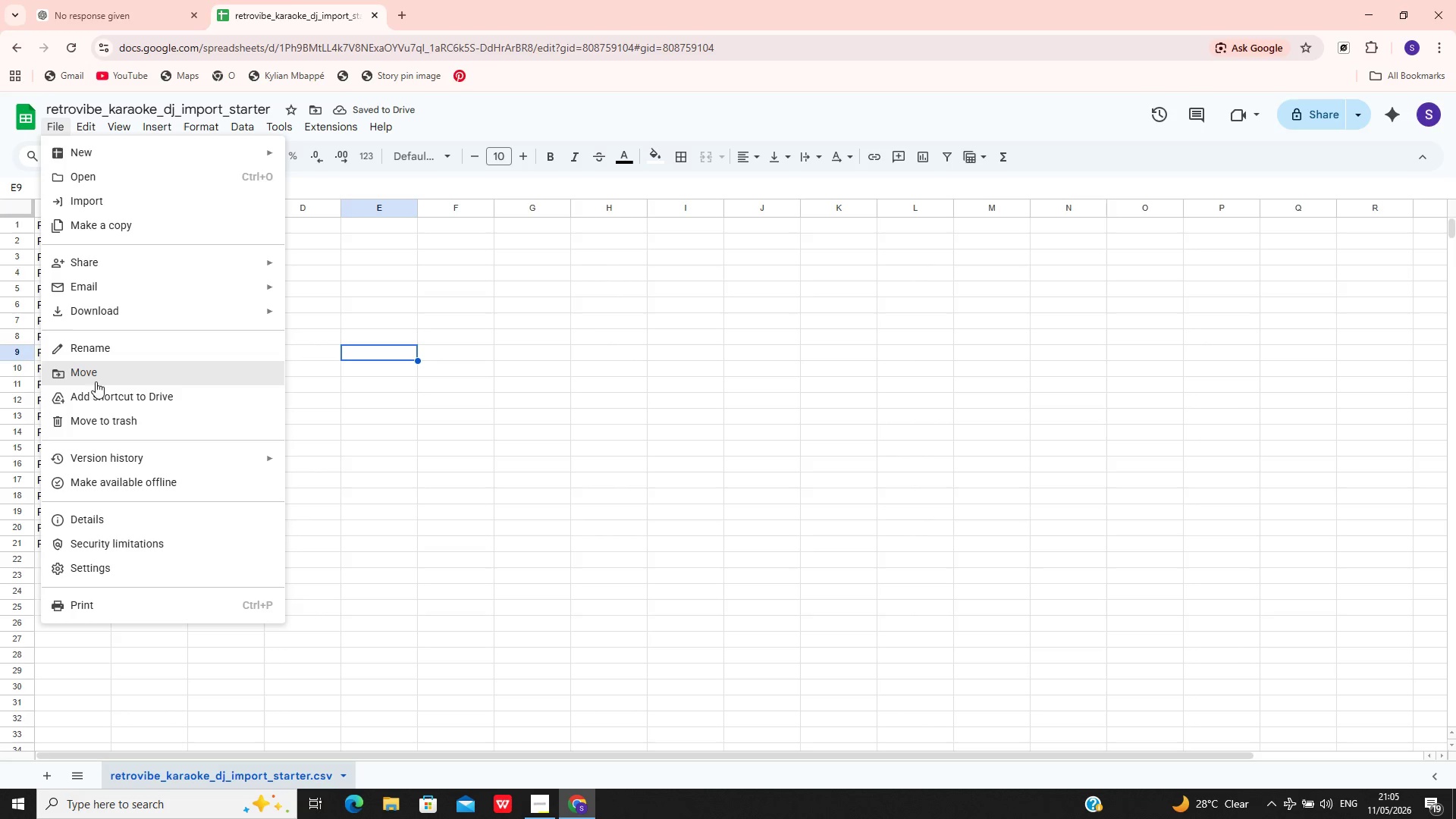 
left_click([303, 406])
 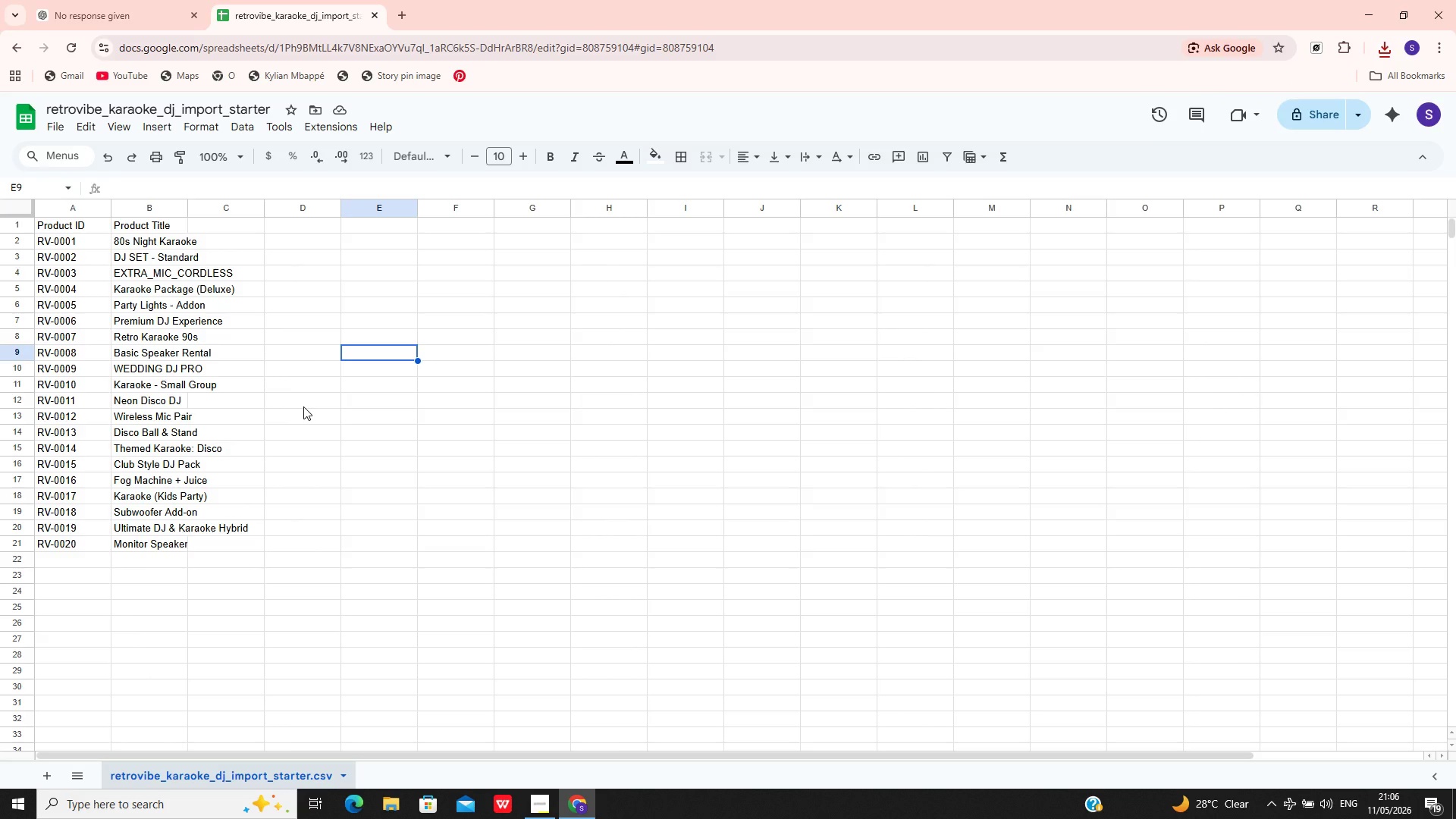 
wait(24.81)
 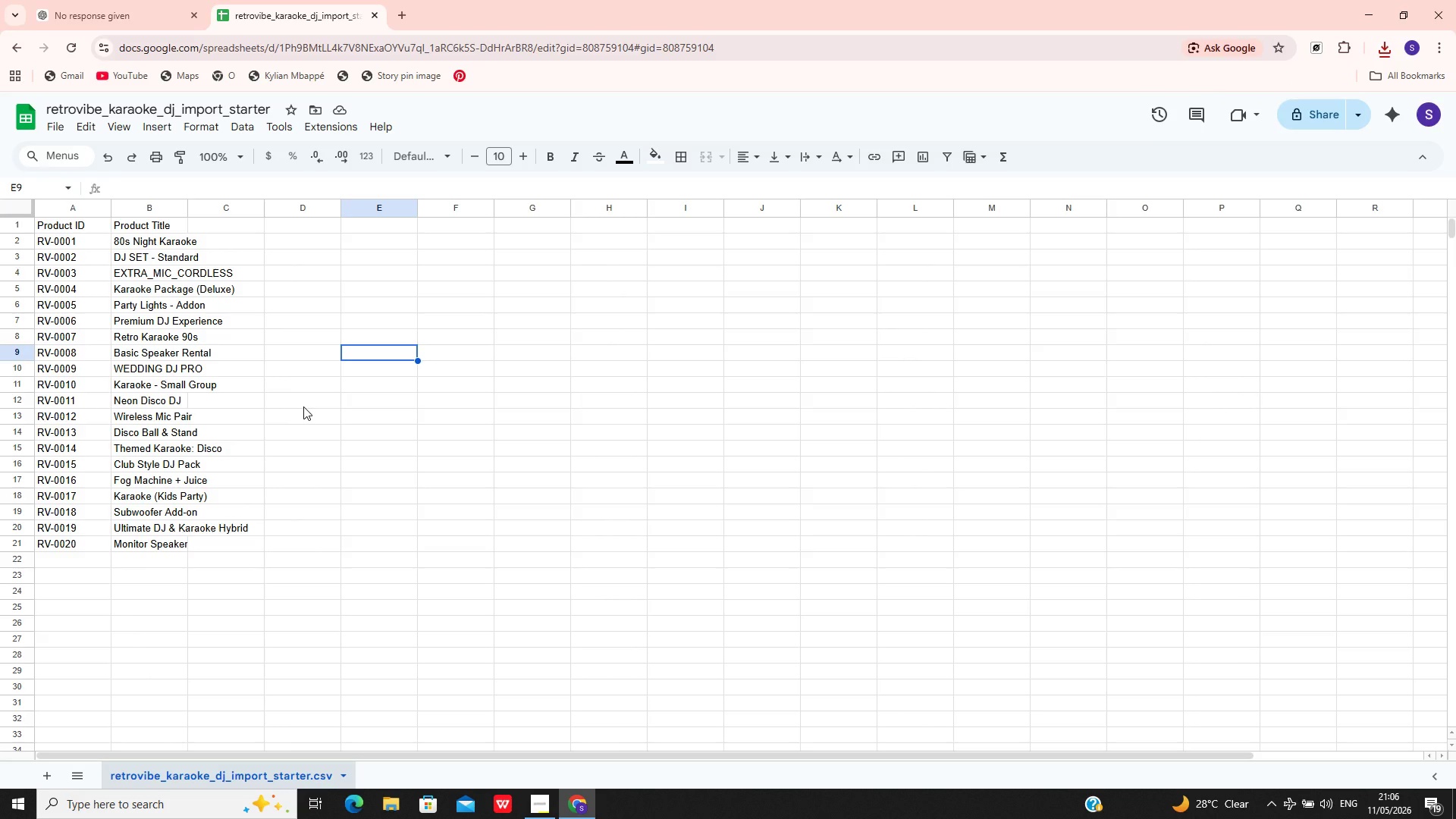 
left_click([400, 10])
 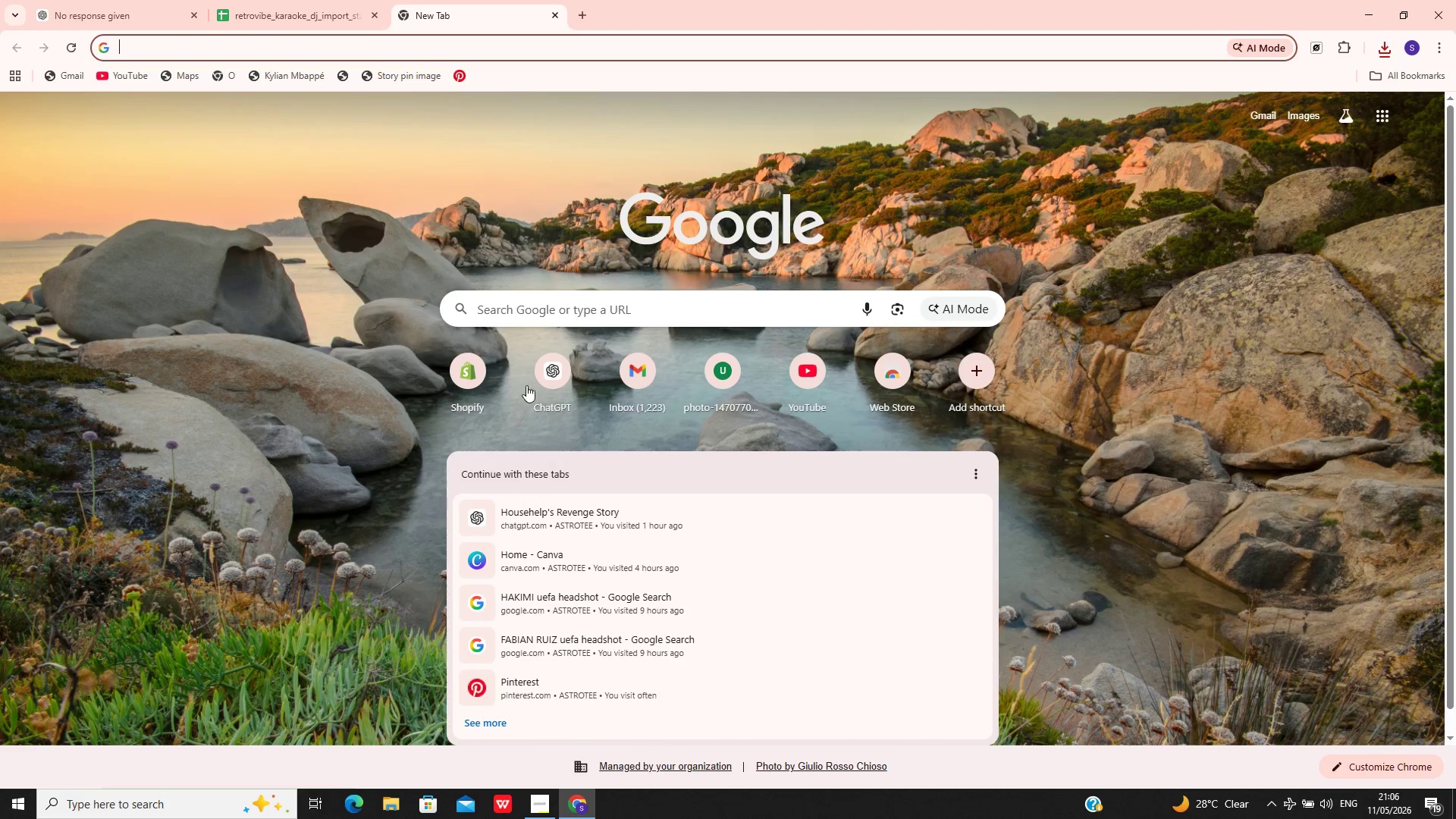 
left_click([462, 364])
 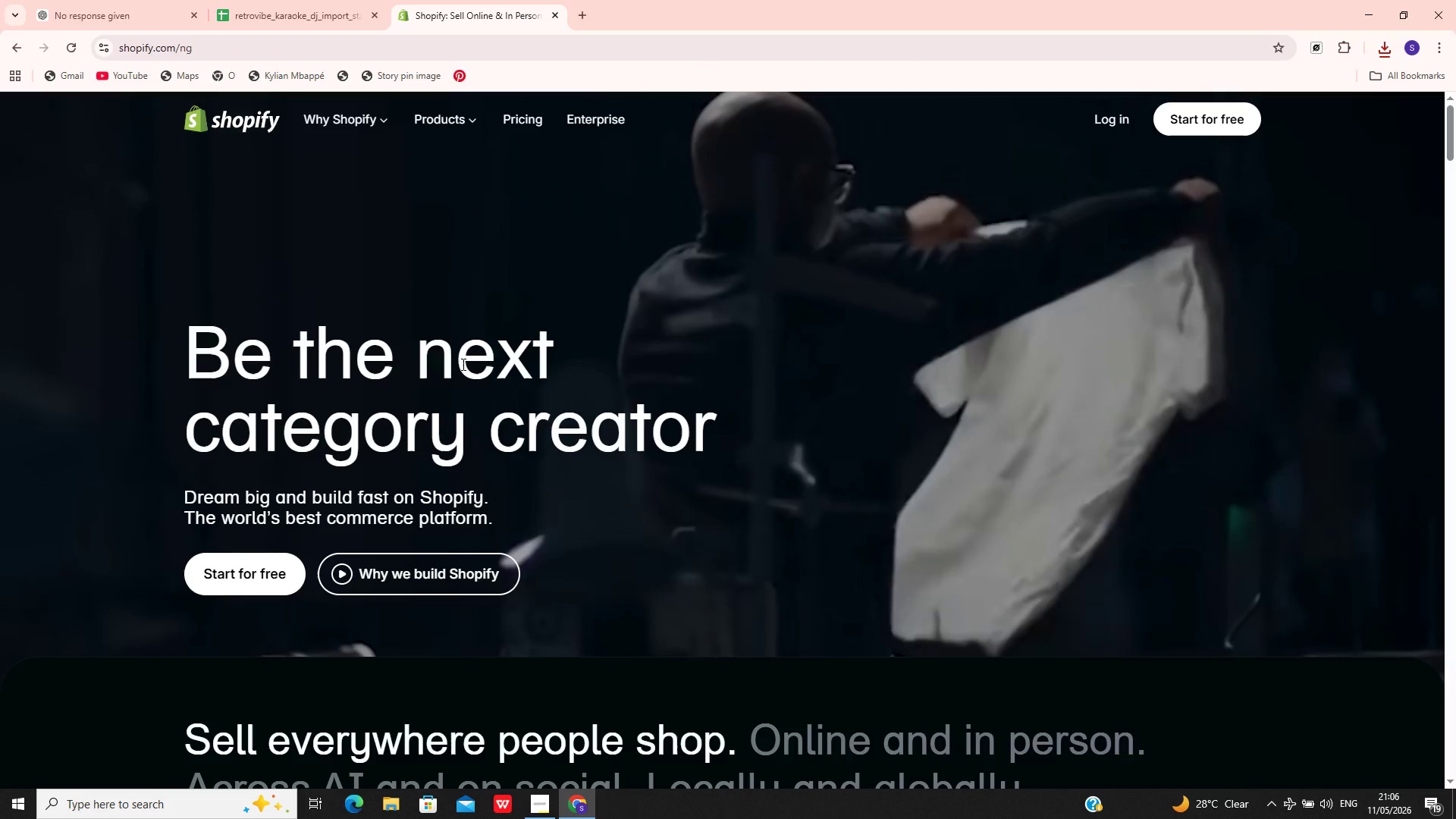 
wait(20.45)
 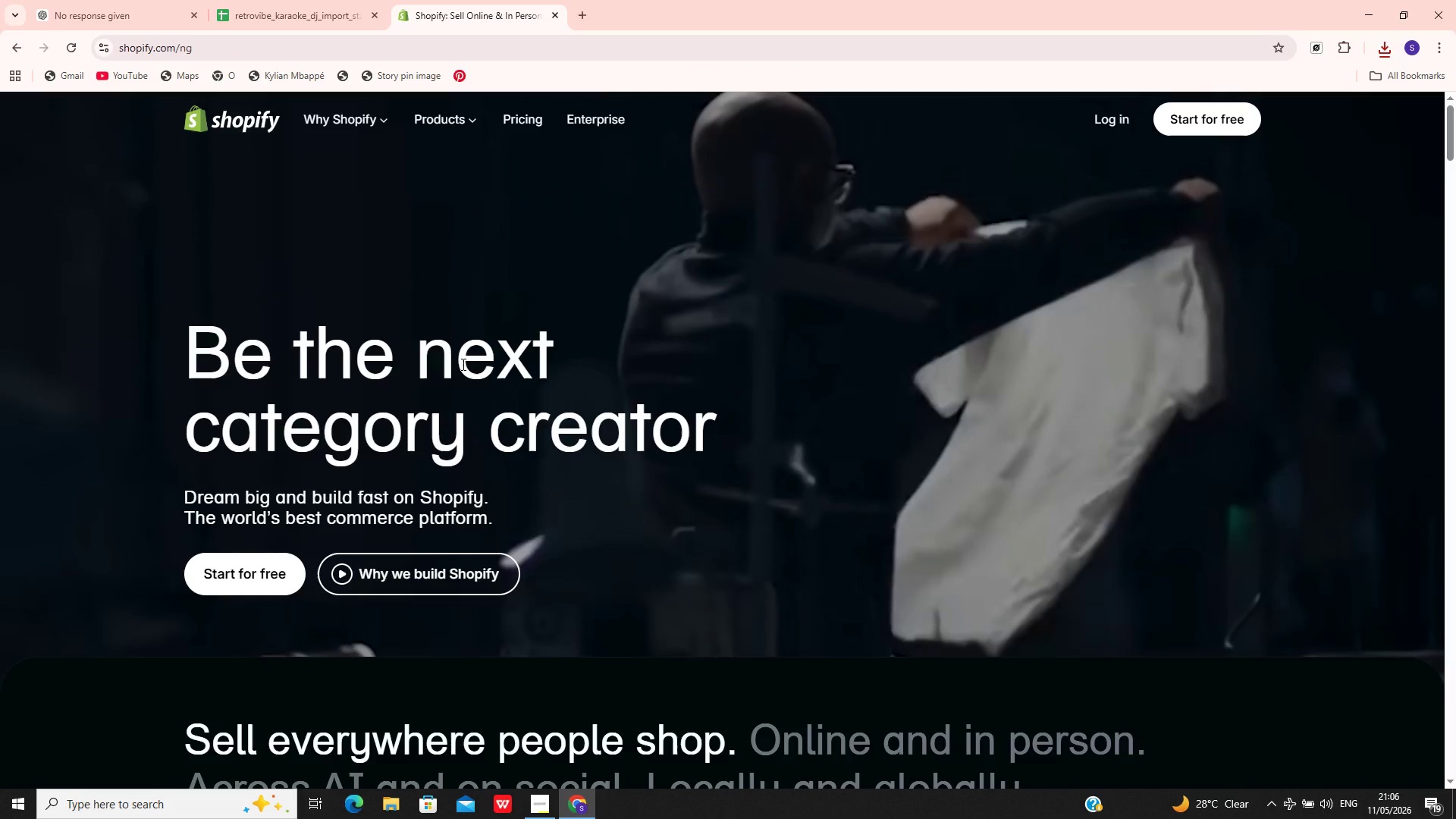 
left_click_drag(start_coordinate=[1122, 110], to_coordinate=[1119, 117])
 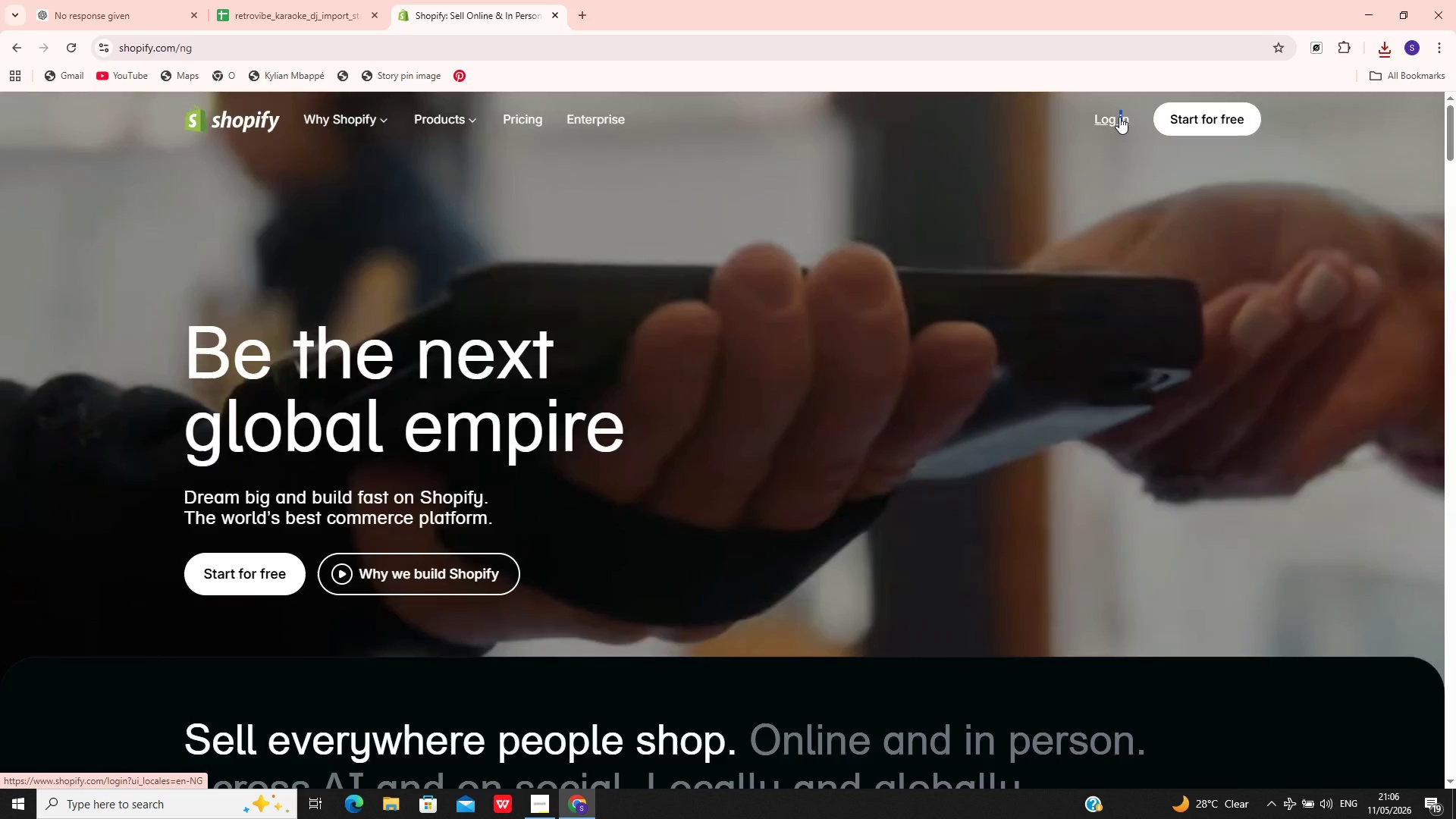 
left_click([1119, 117])
 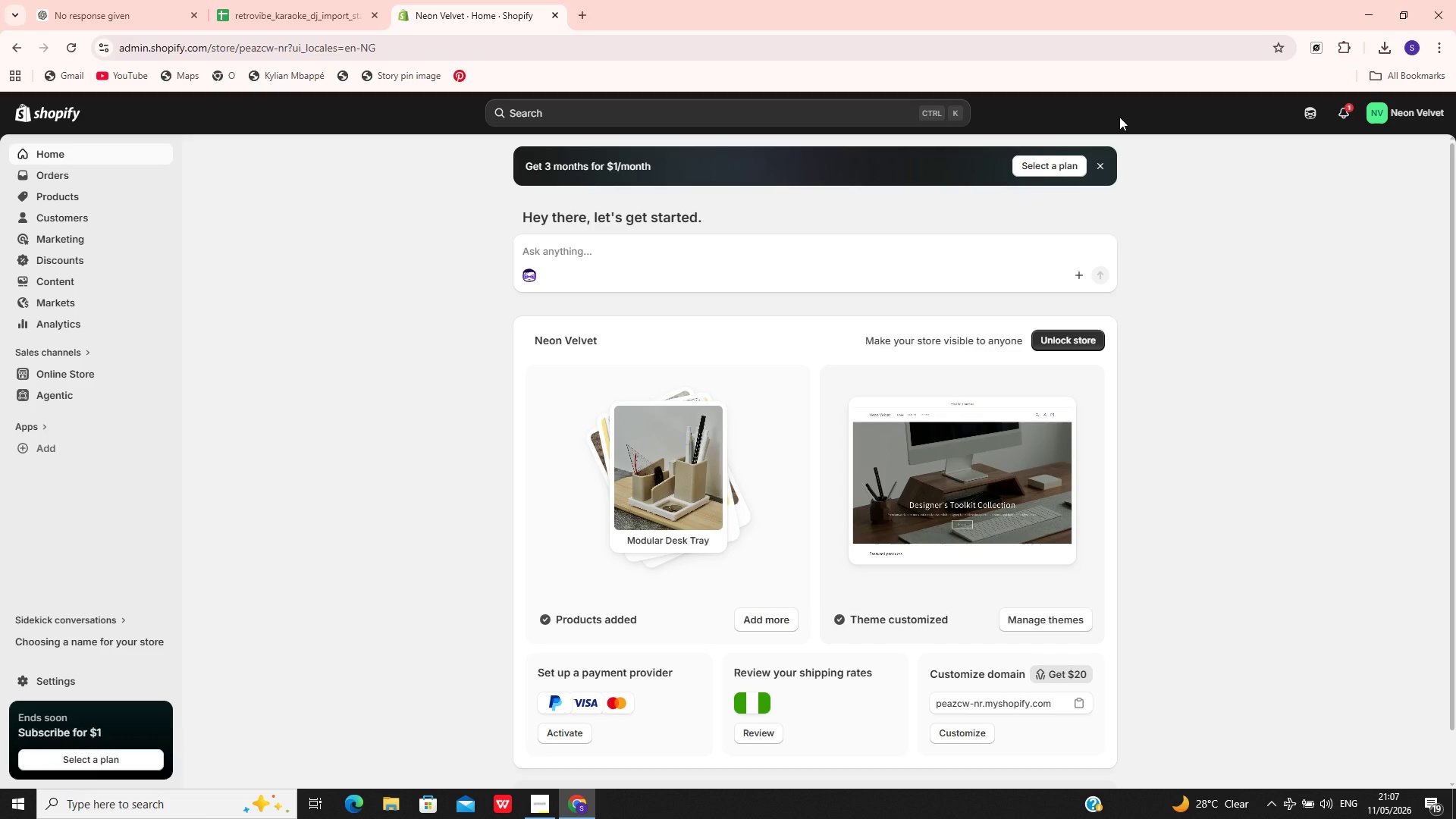 
wait(62.33)
 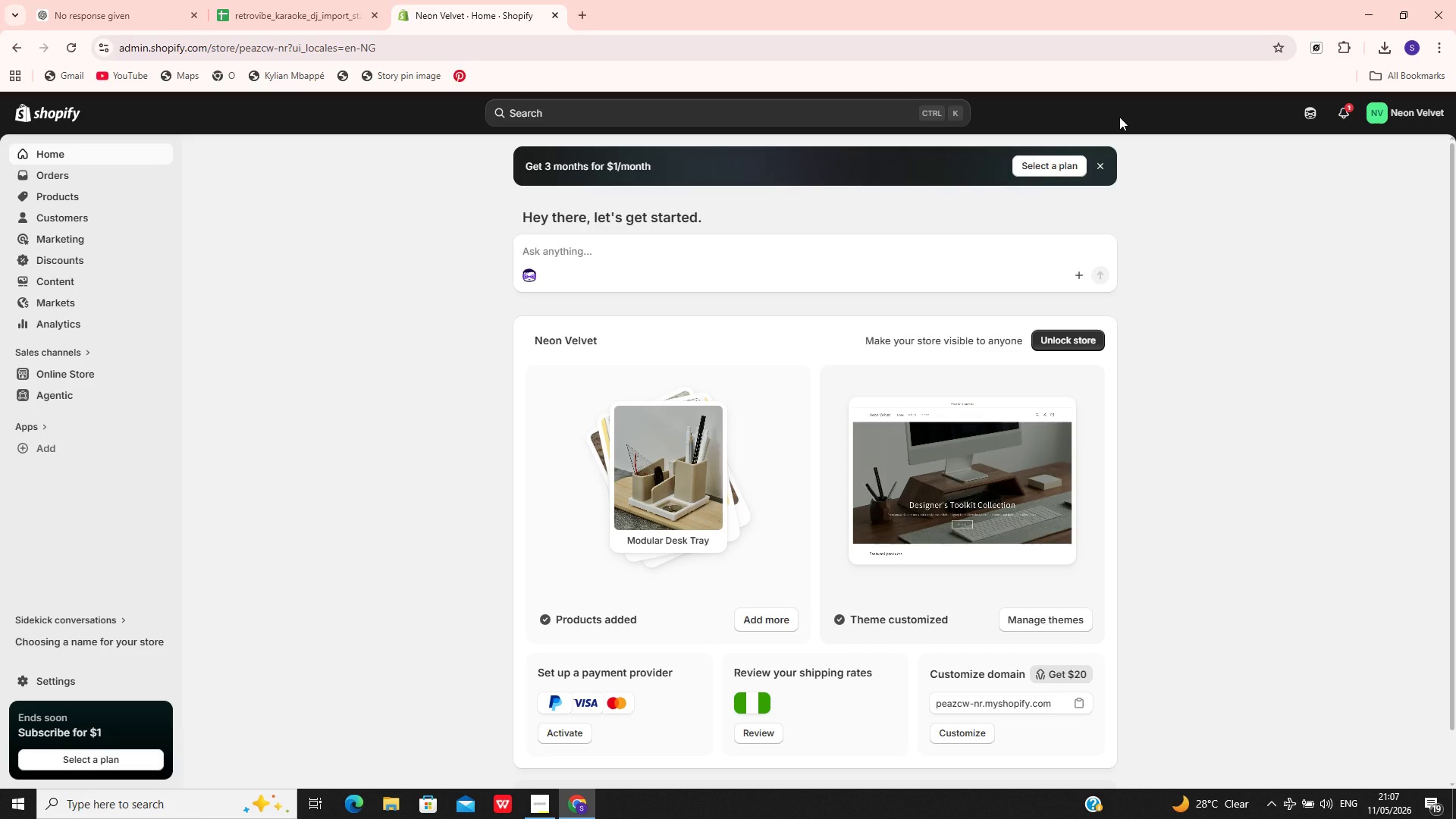 
left_click([1404, 108])
 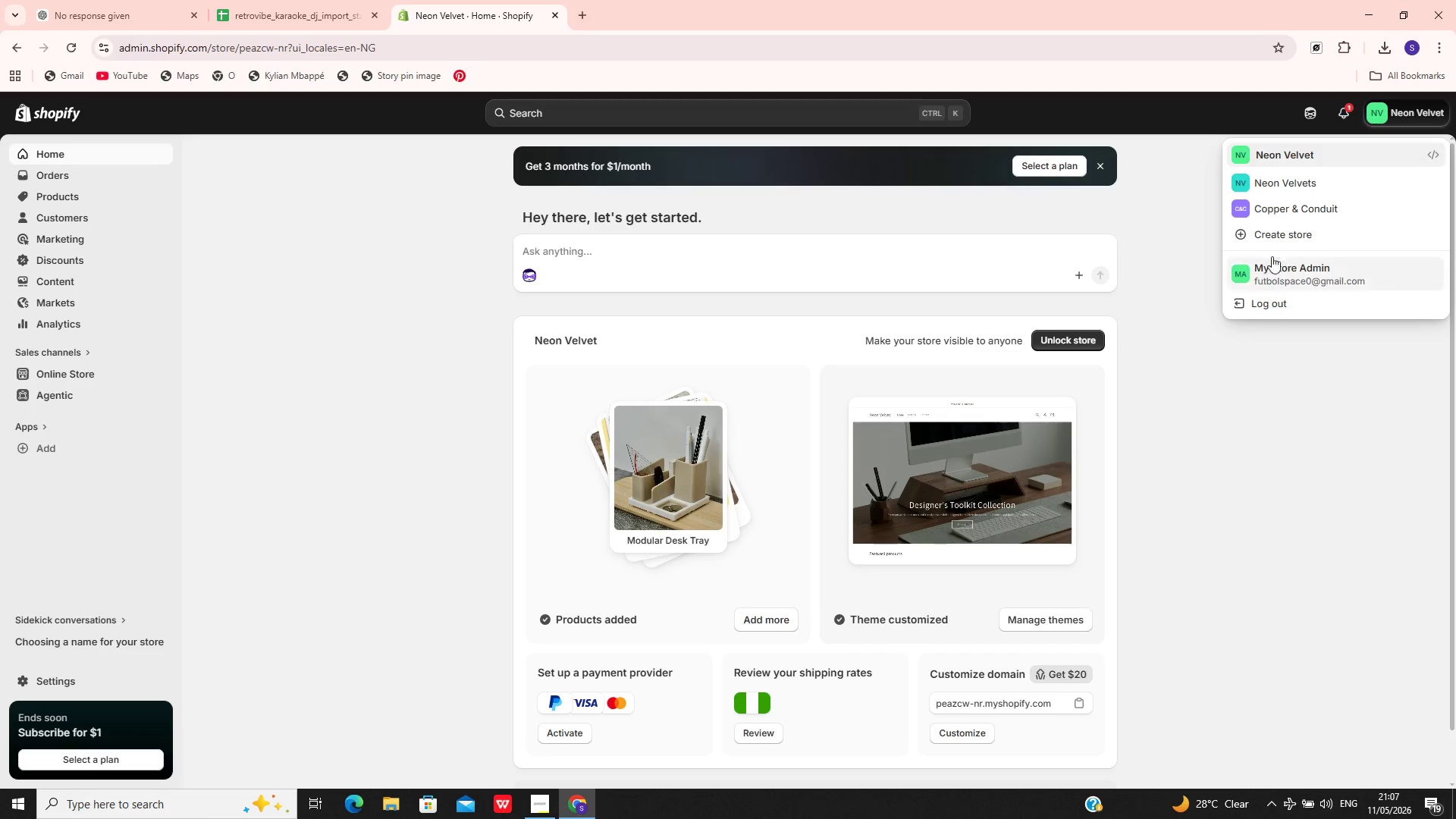 
left_click([1283, 235])
 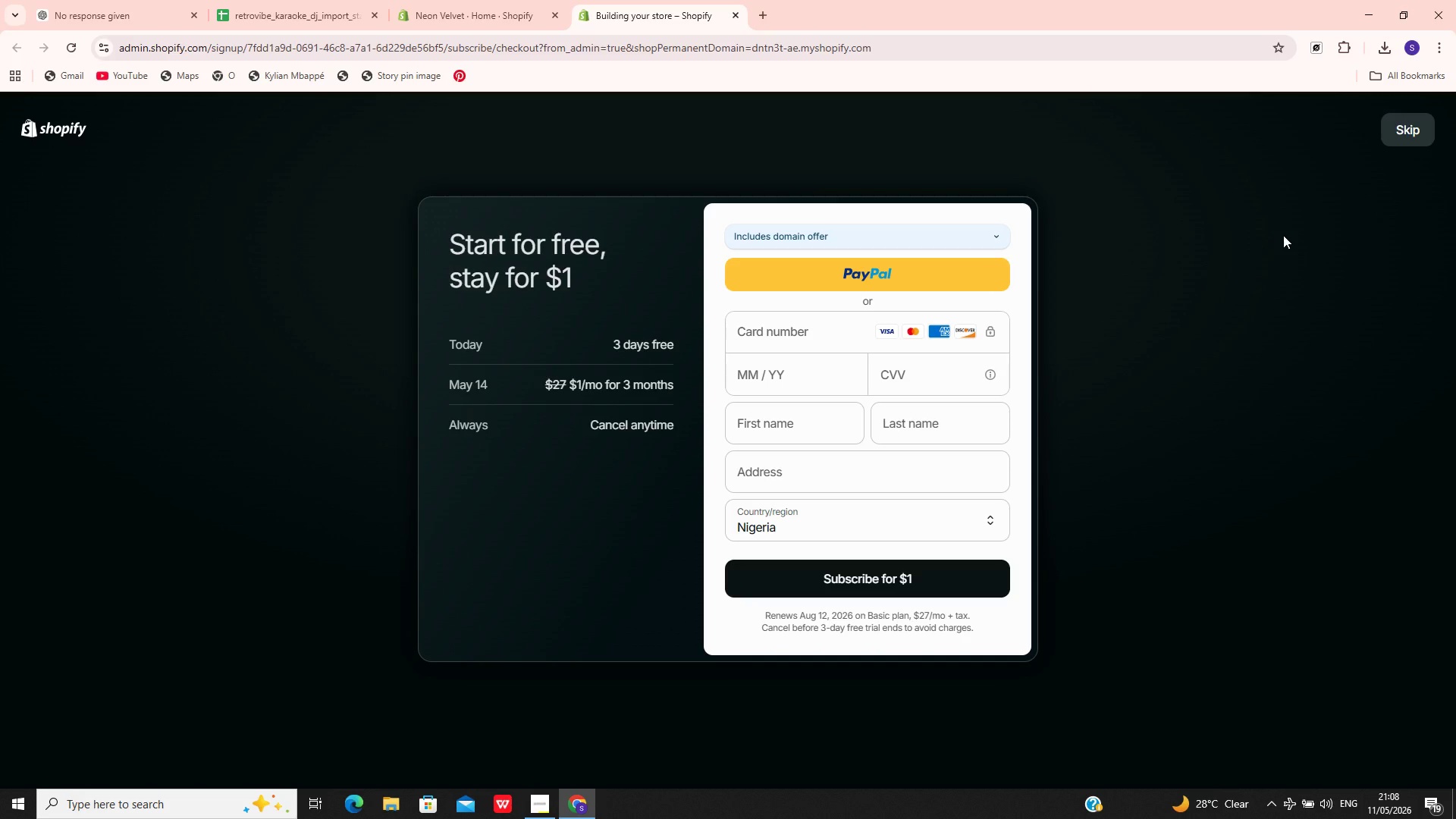 
wait(45.67)
 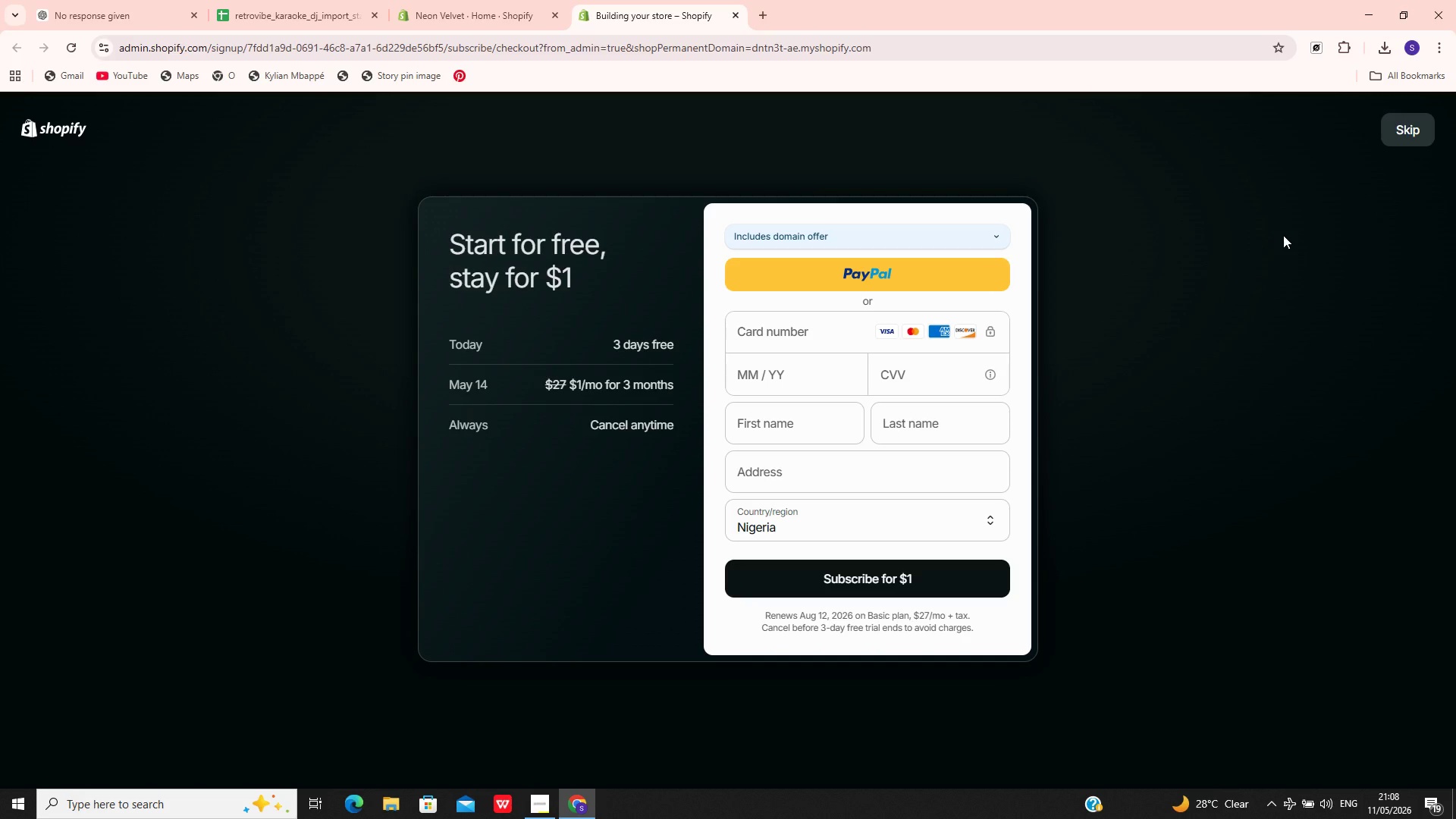 
left_click([1417, 125])
 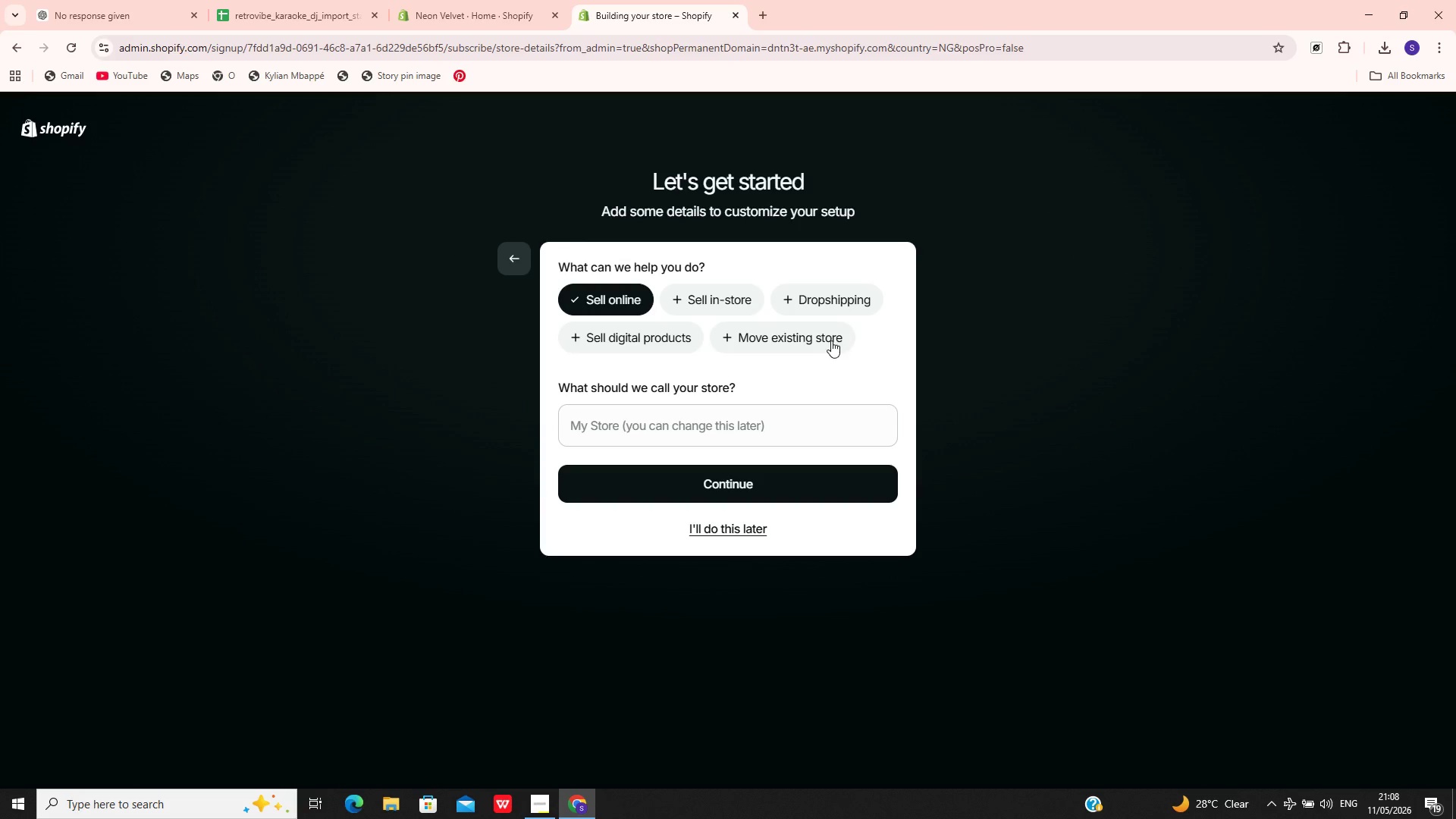 
left_click([723, 527])
 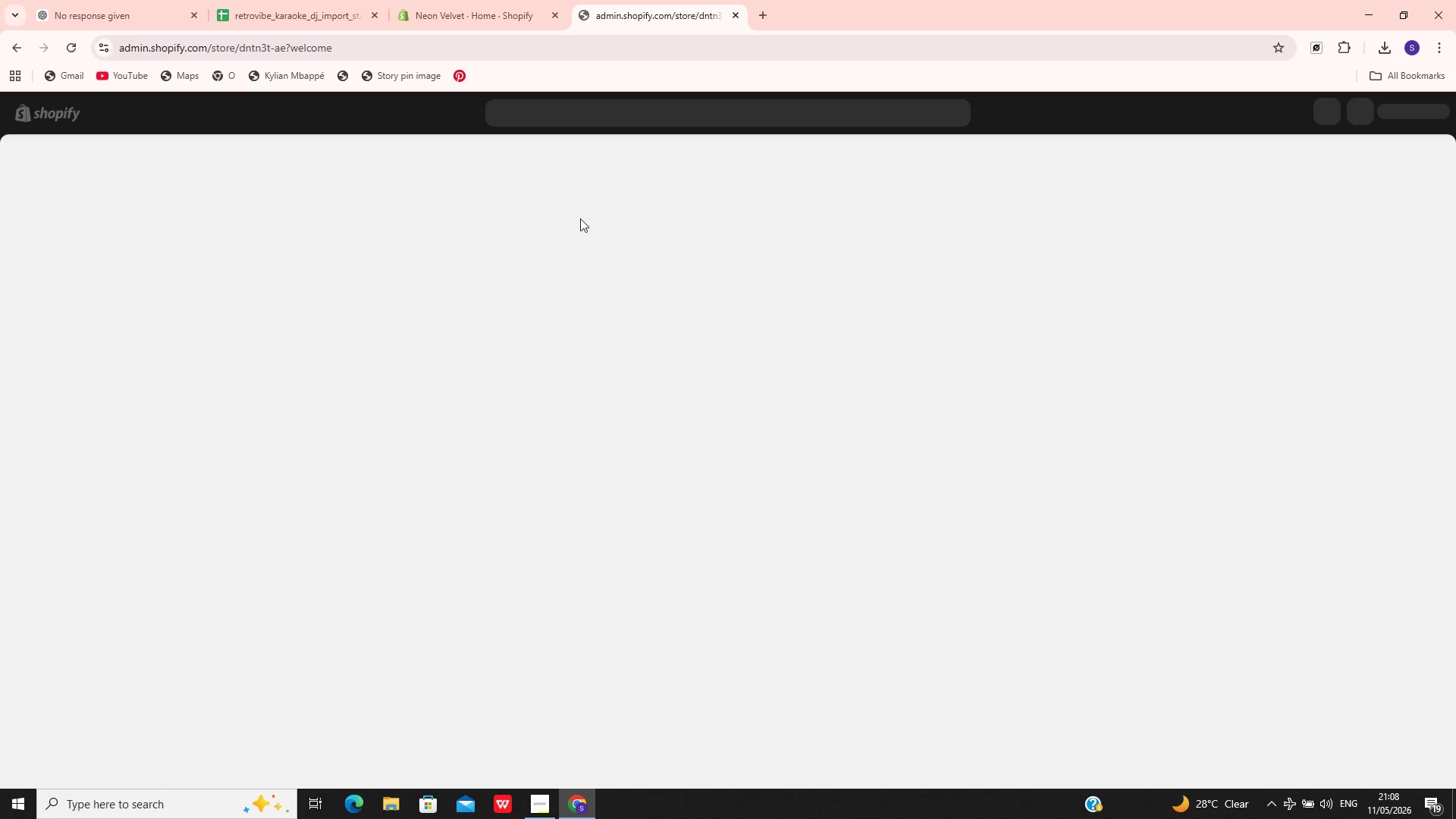 
wait(6.58)
 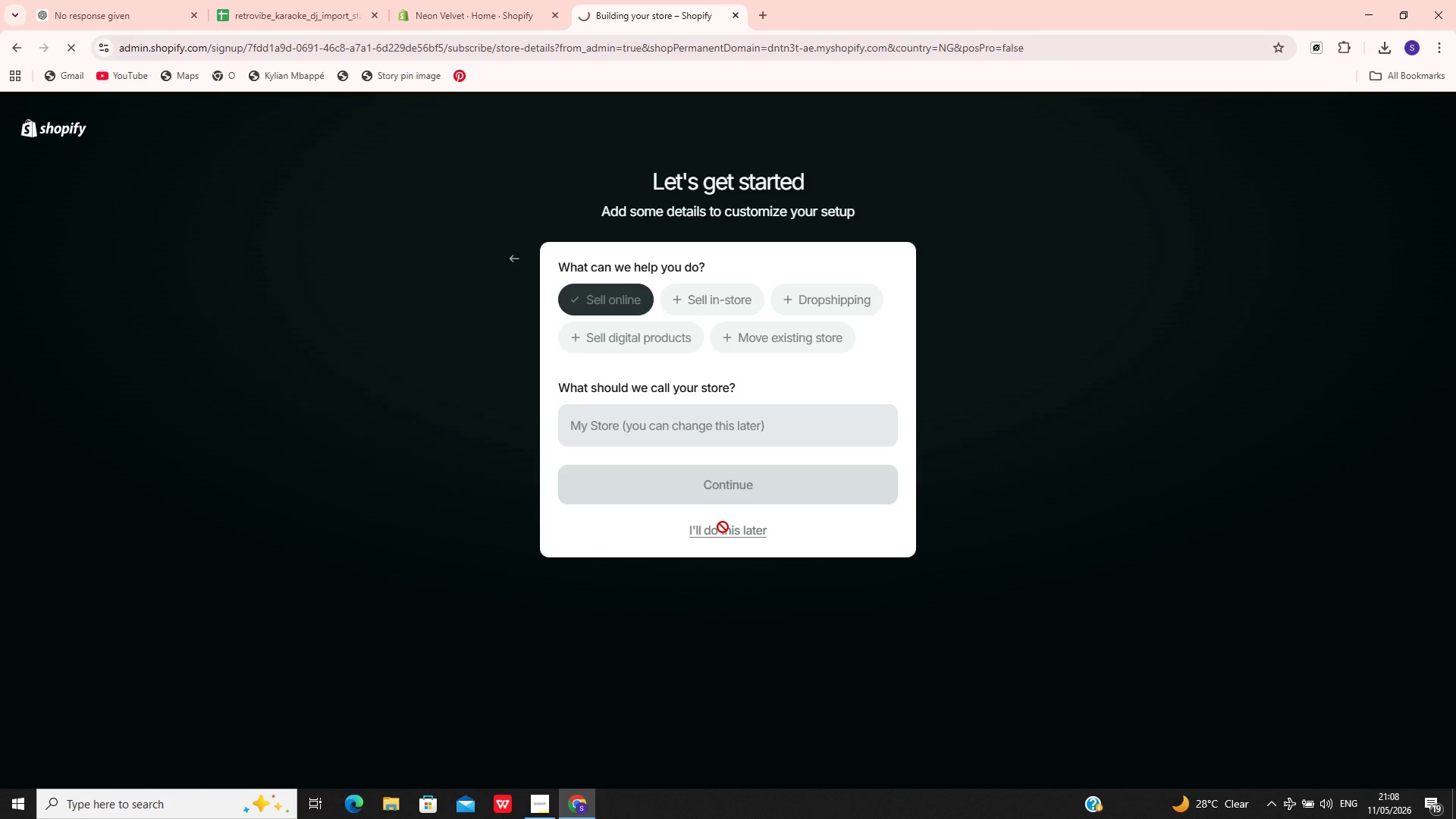 
left_click([554, 14])
 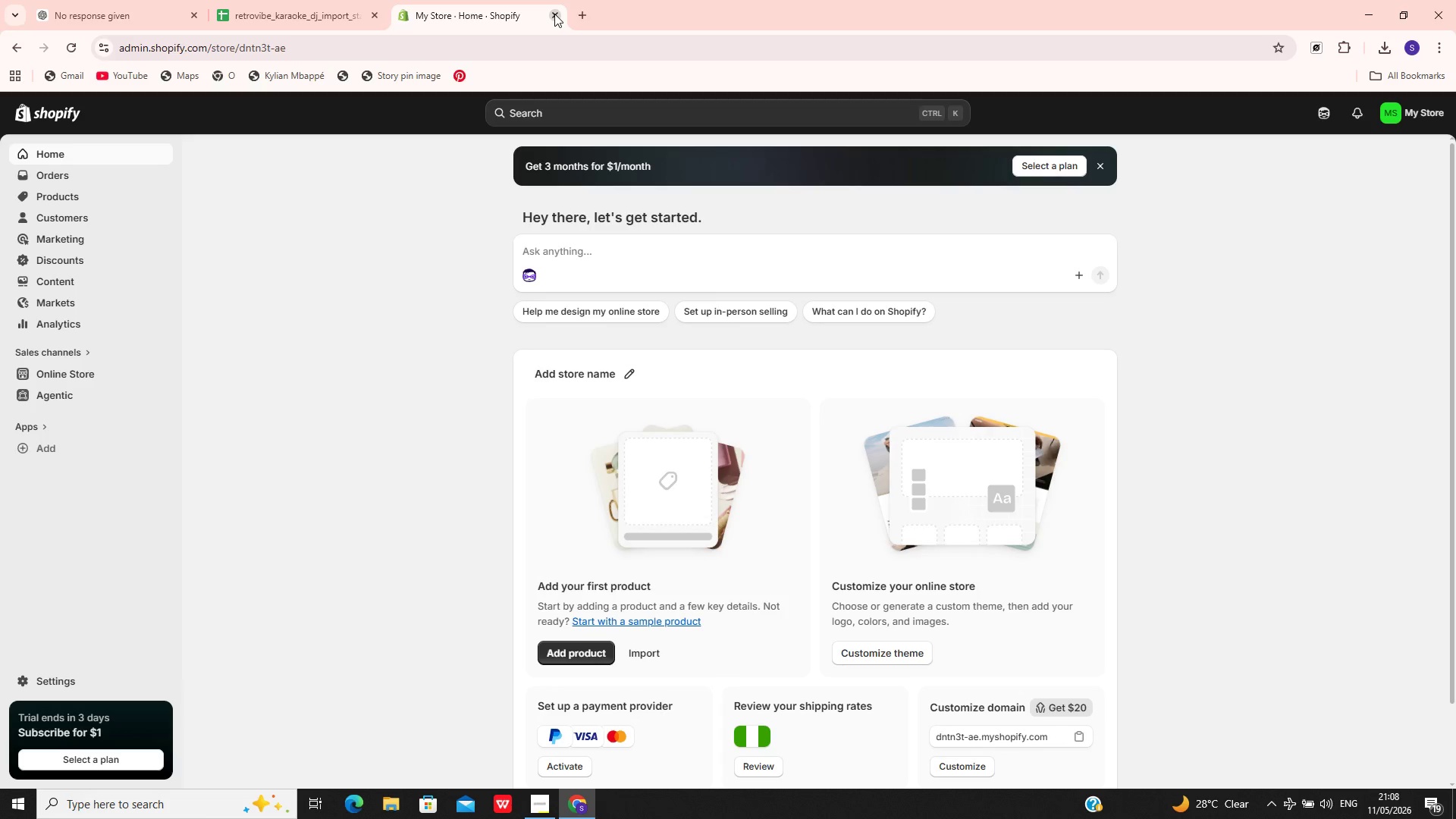 
wait(9.44)
 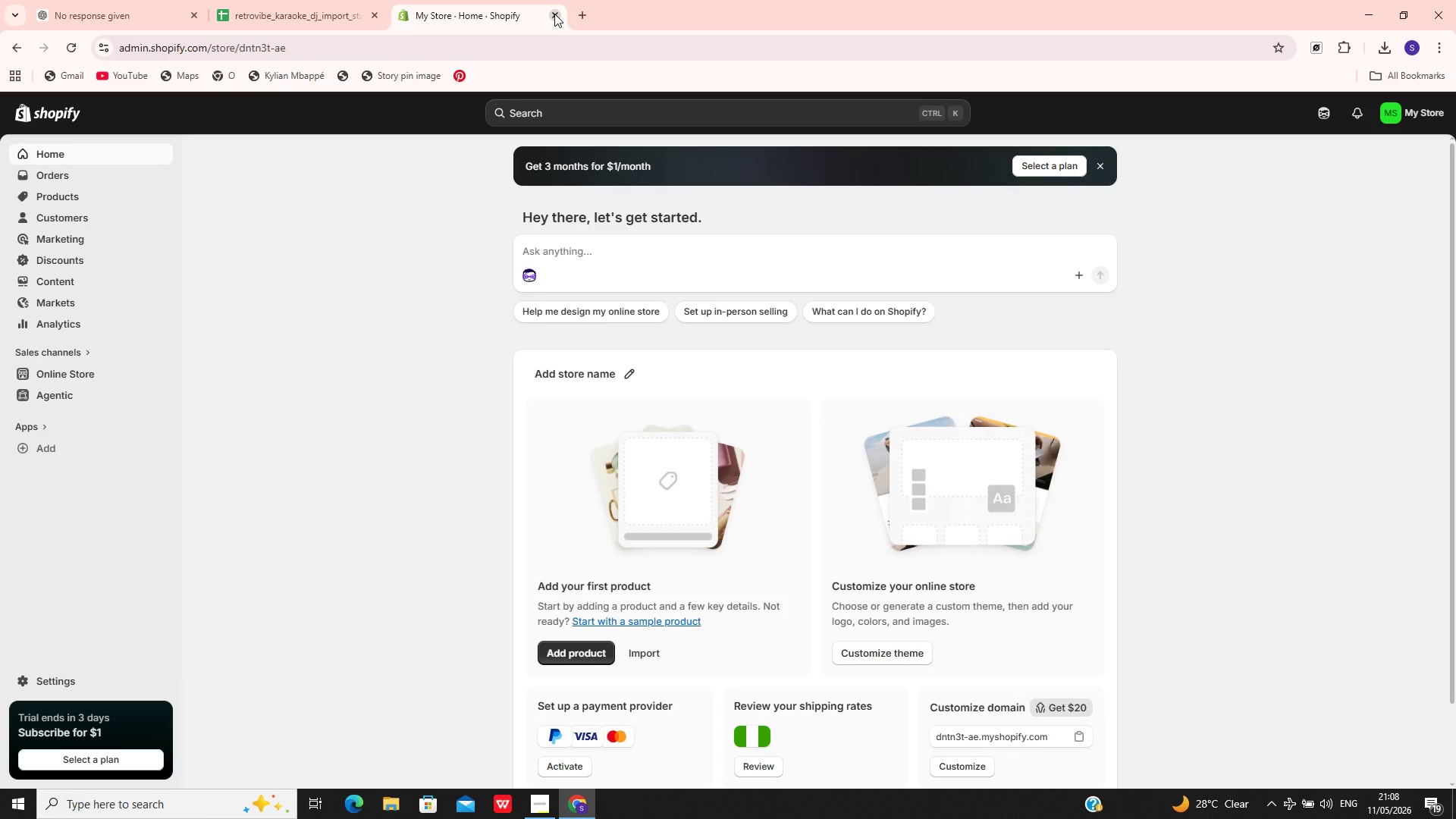 
left_click([623, 380])
 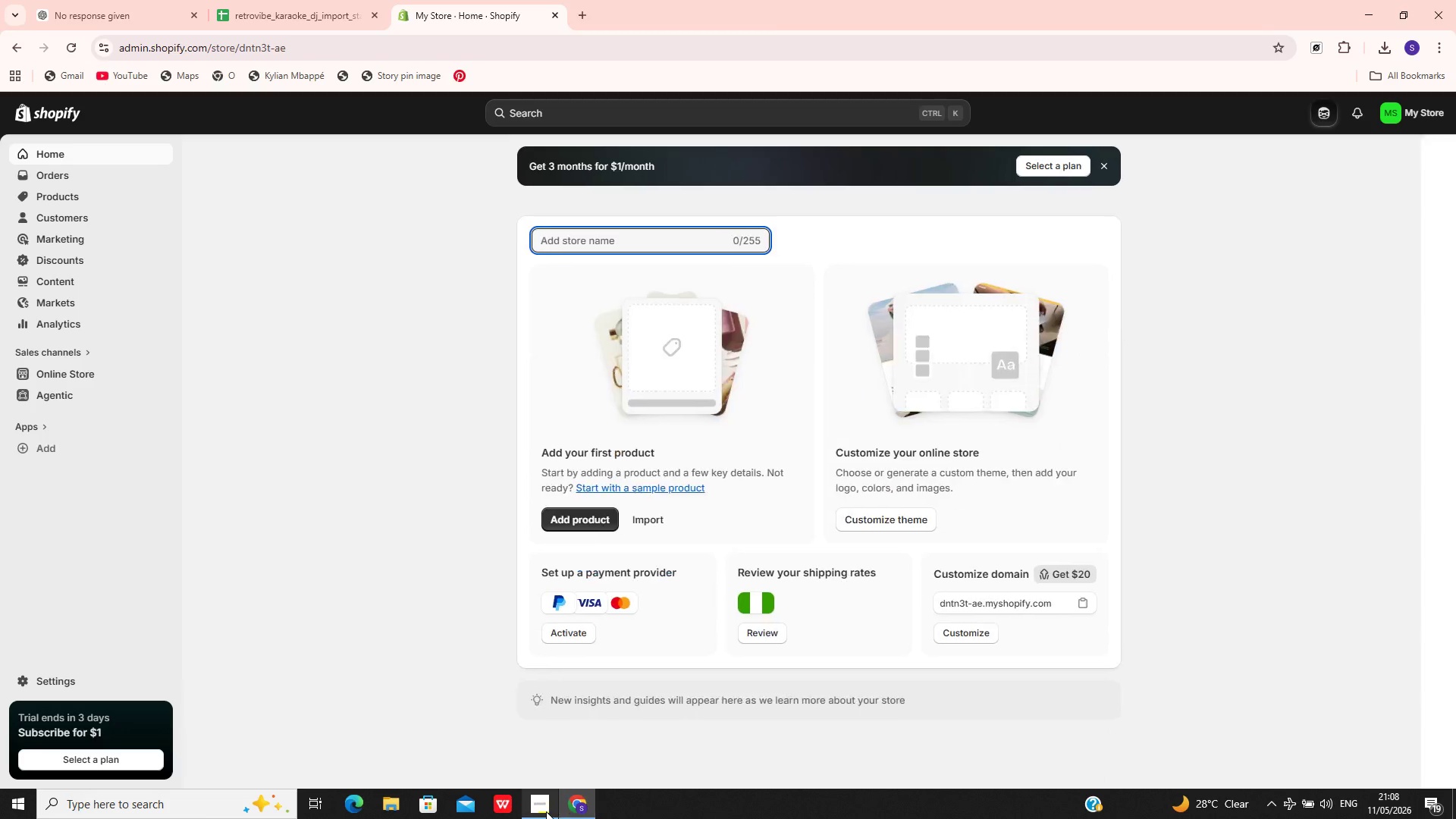 
left_click([542, 814])